 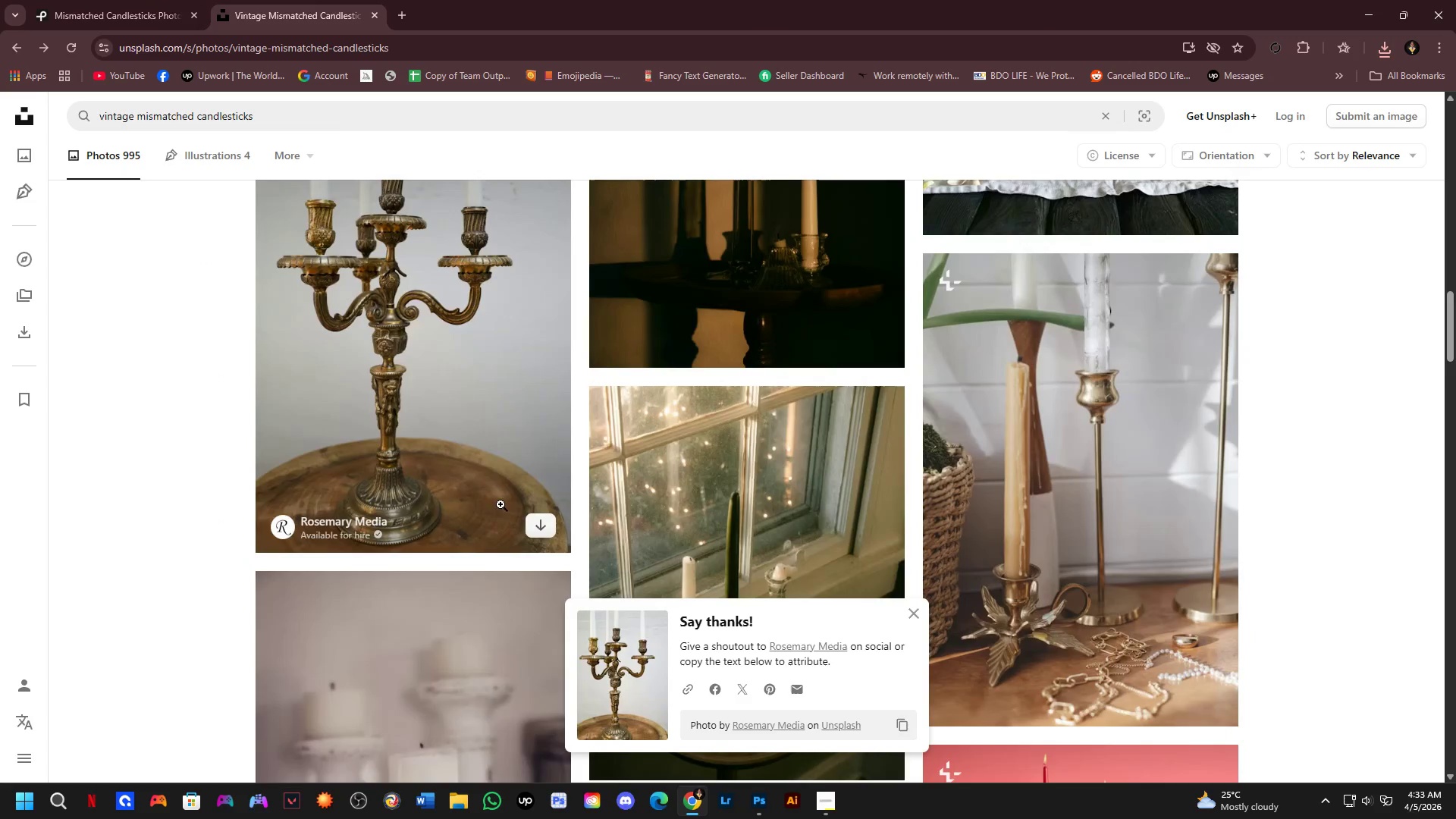 
left_click([435, 349])
 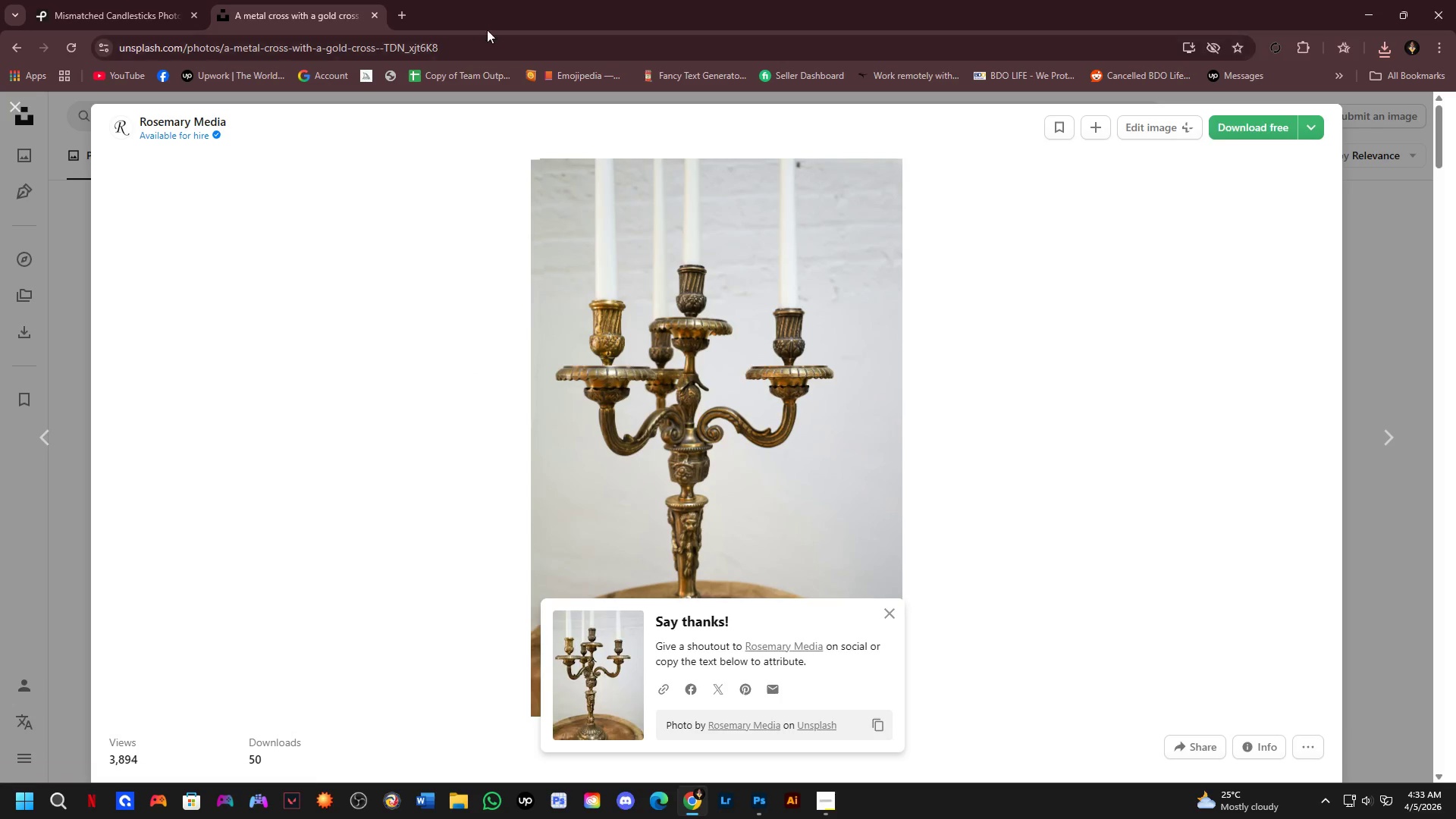 
scroll: coordinate [567, 478], scroll_direction: down, amount: 1.0
 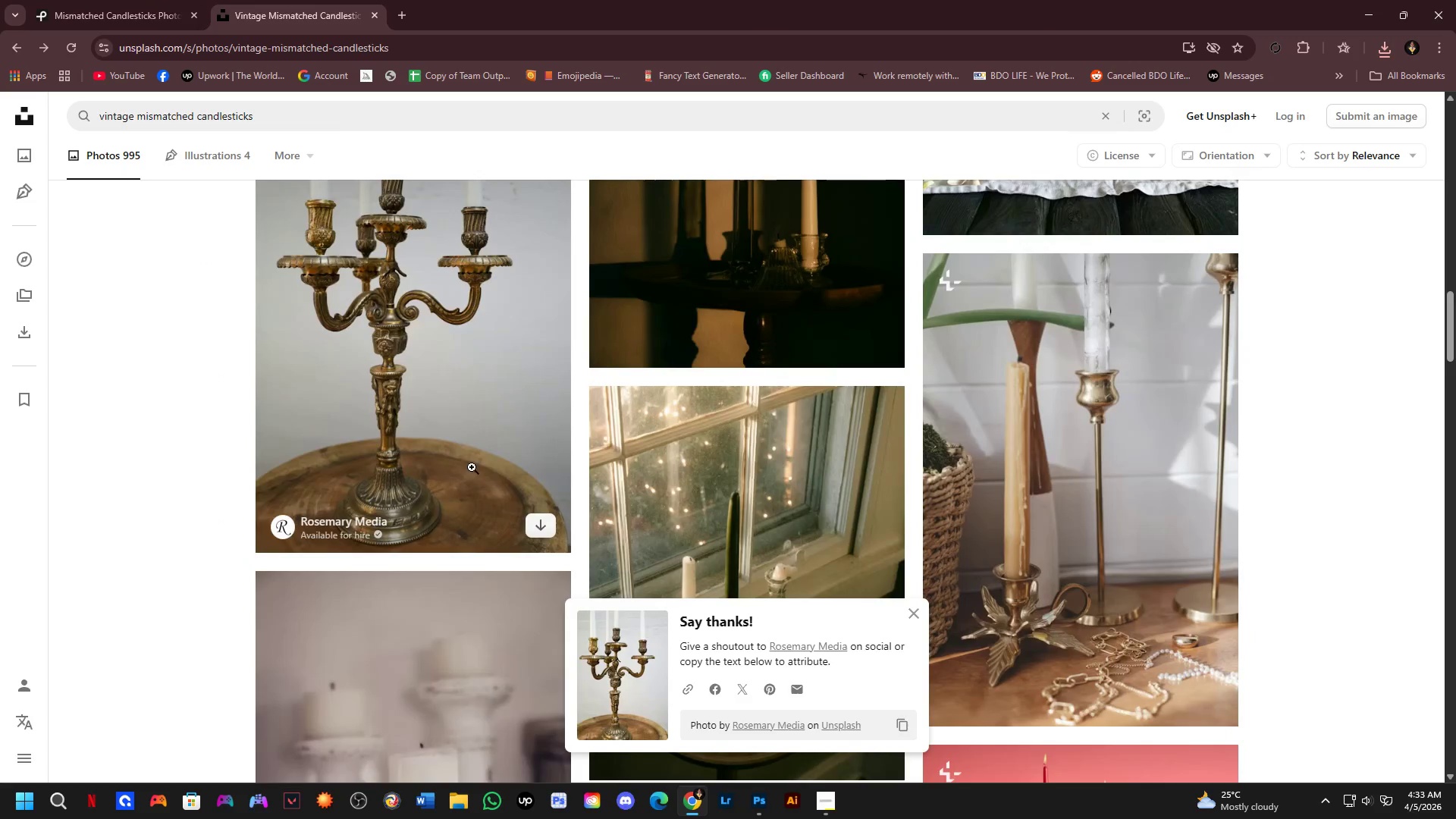 
left_click([482, 49])
 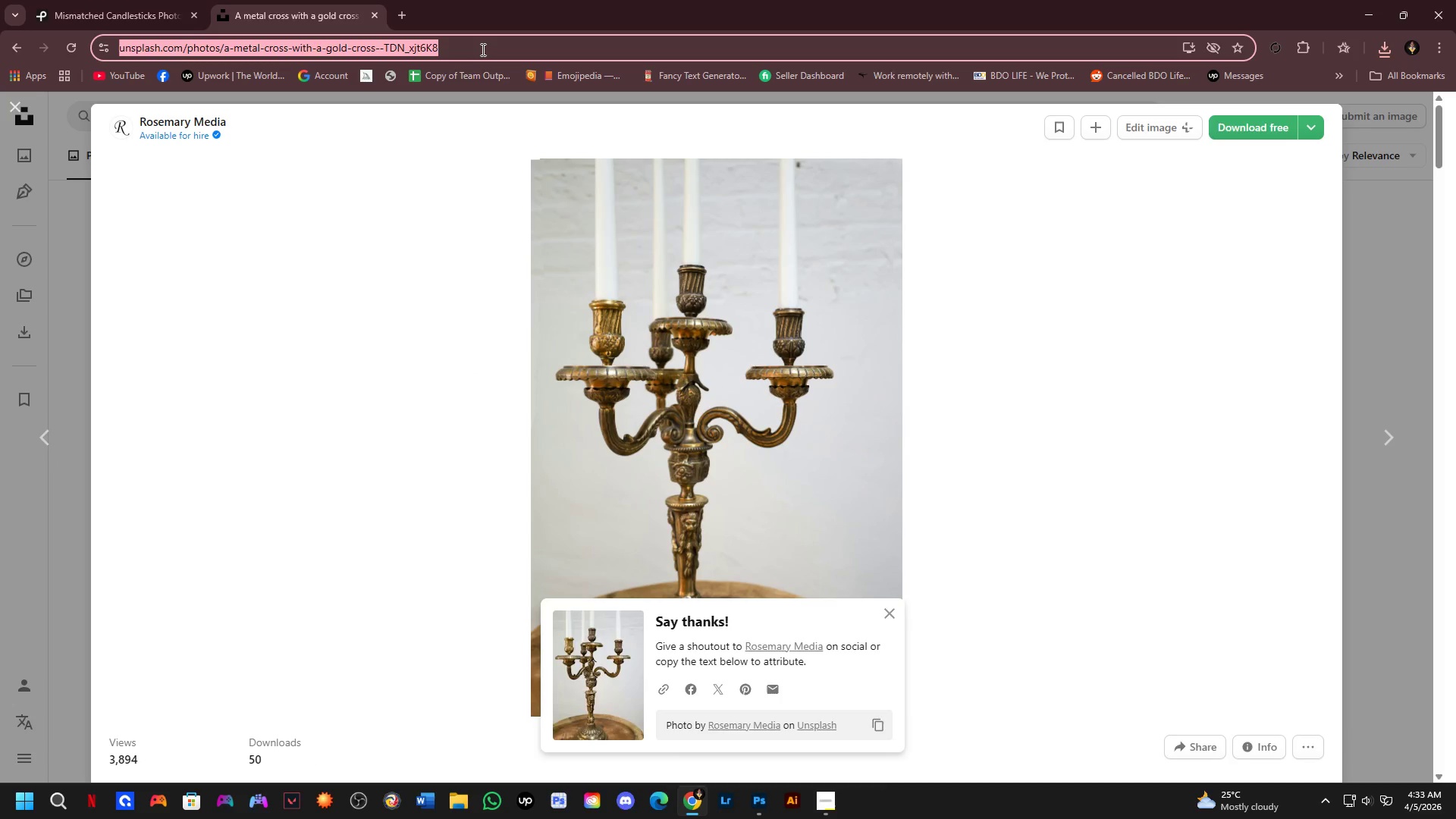 
key(Control+C)
 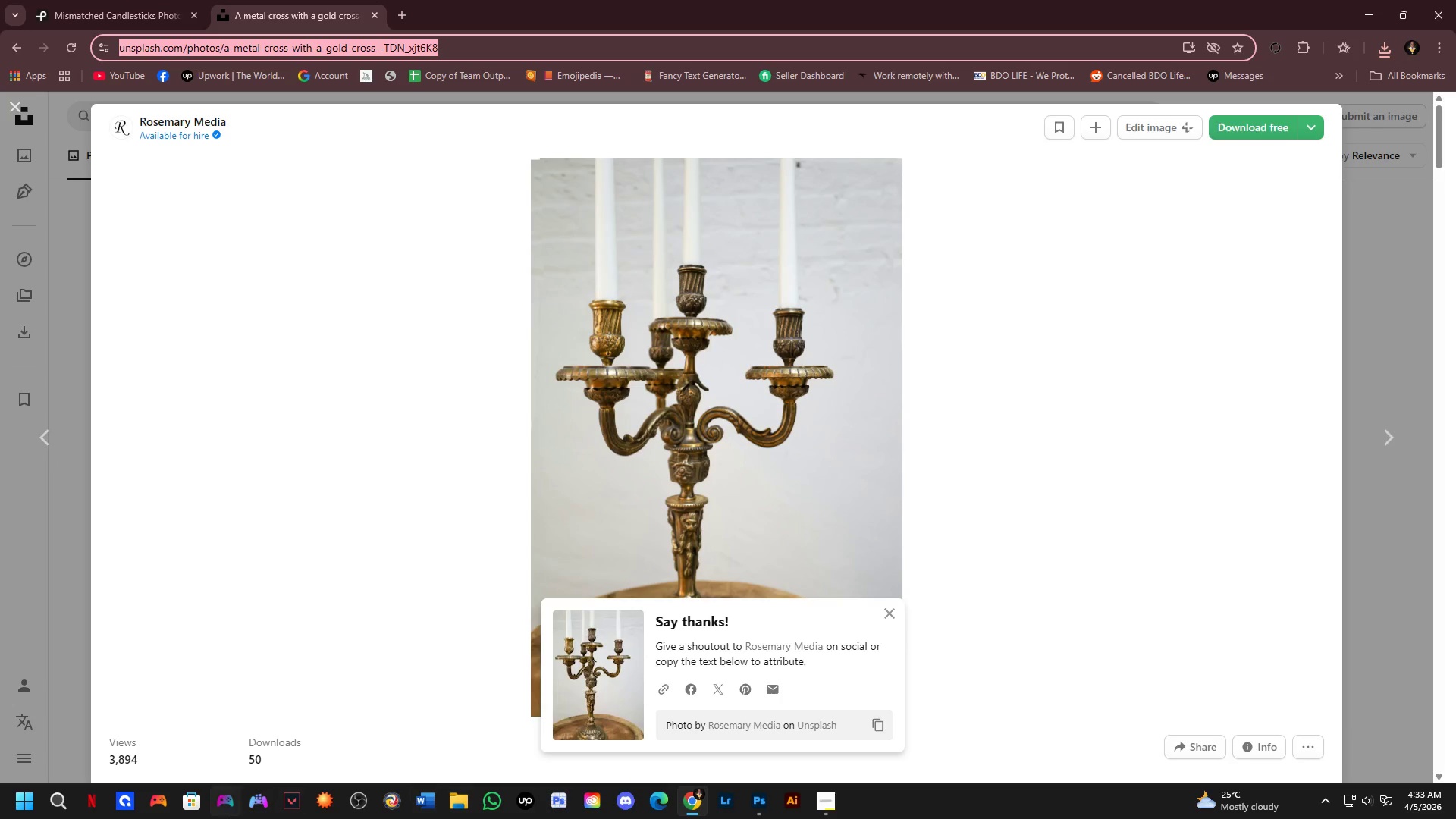 
left_click([159, 803])
 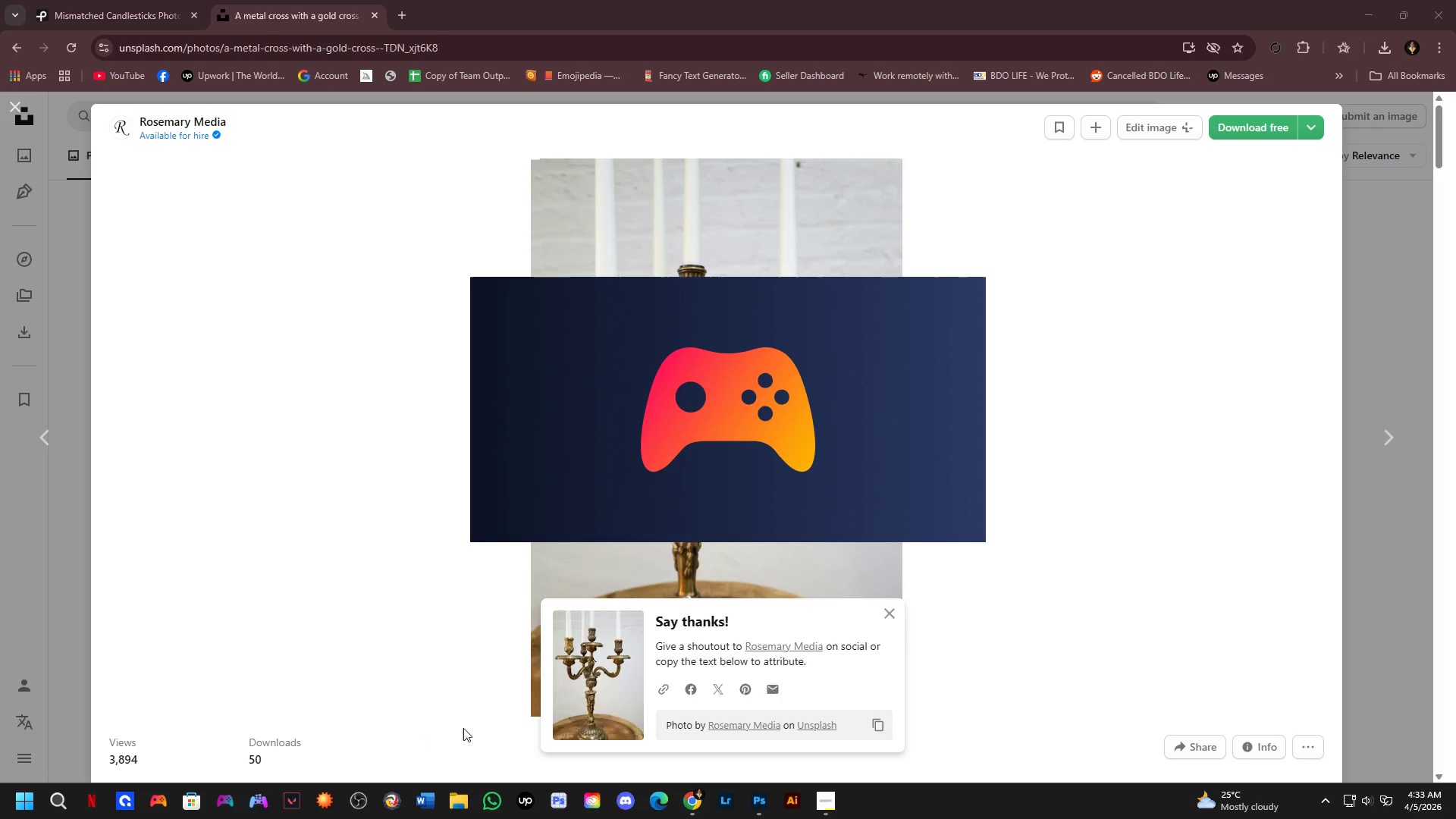 
wait(7.12)
 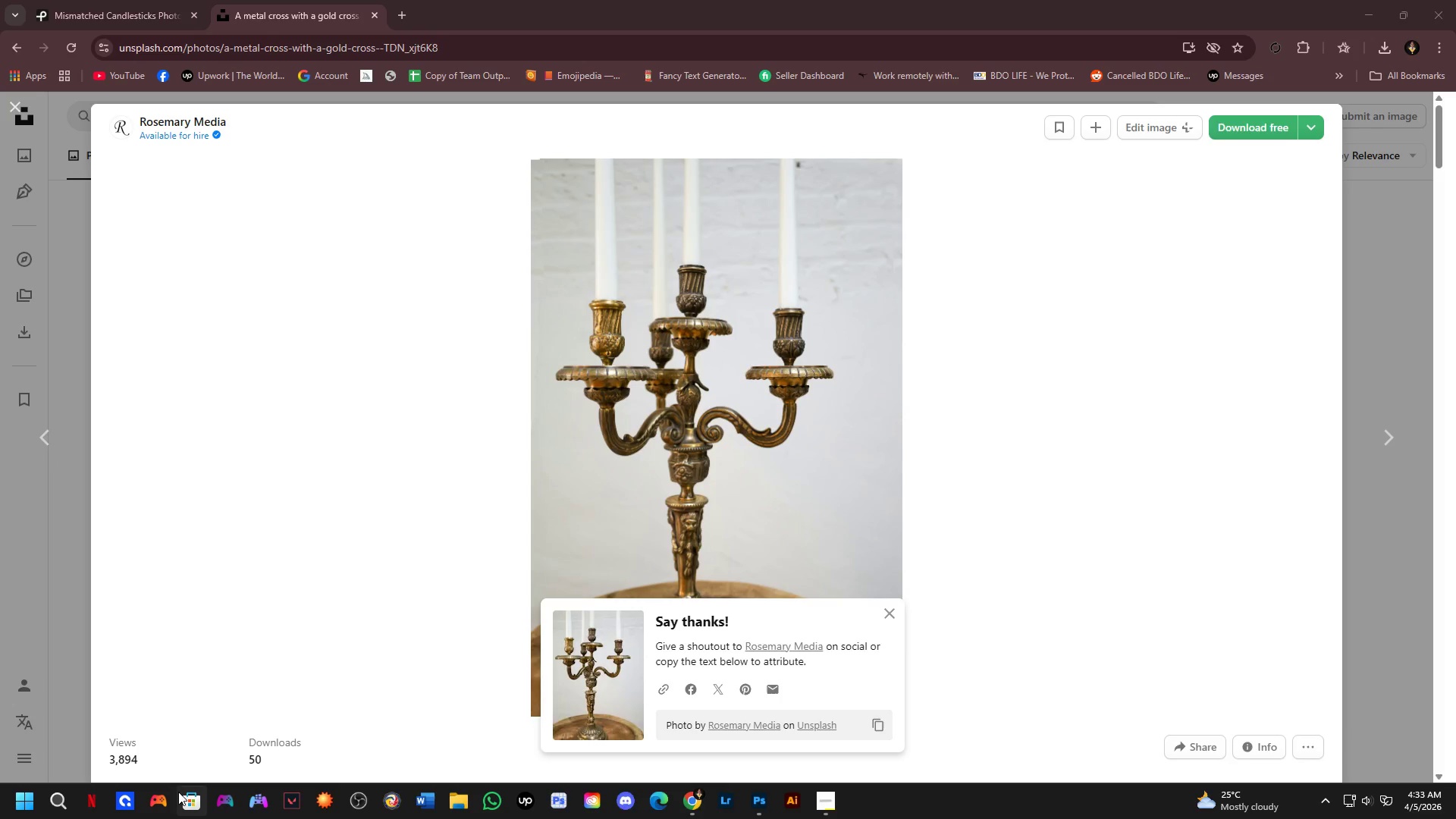 
left_click([436, 809])
 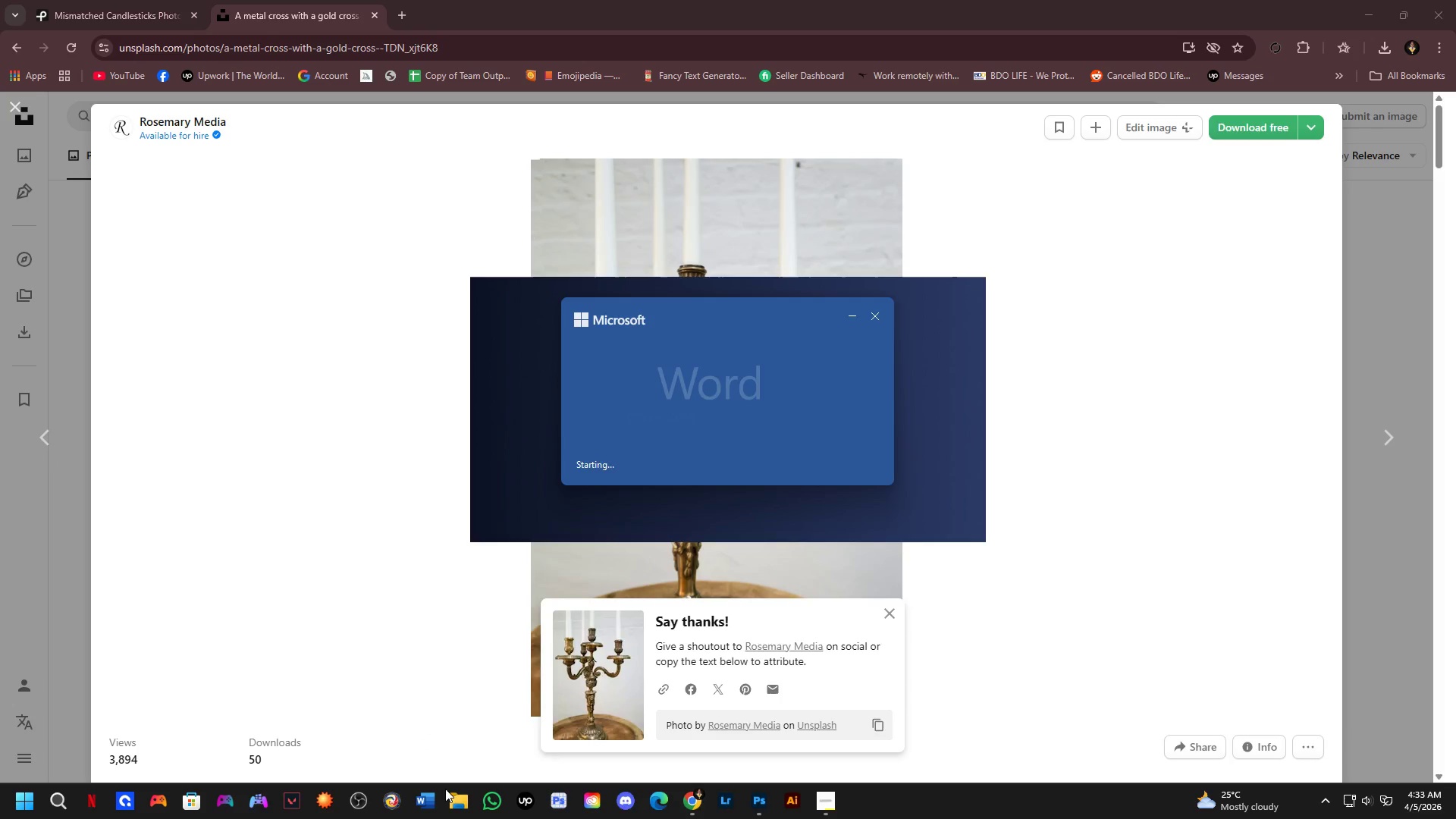 
key(Alt+Tab)
 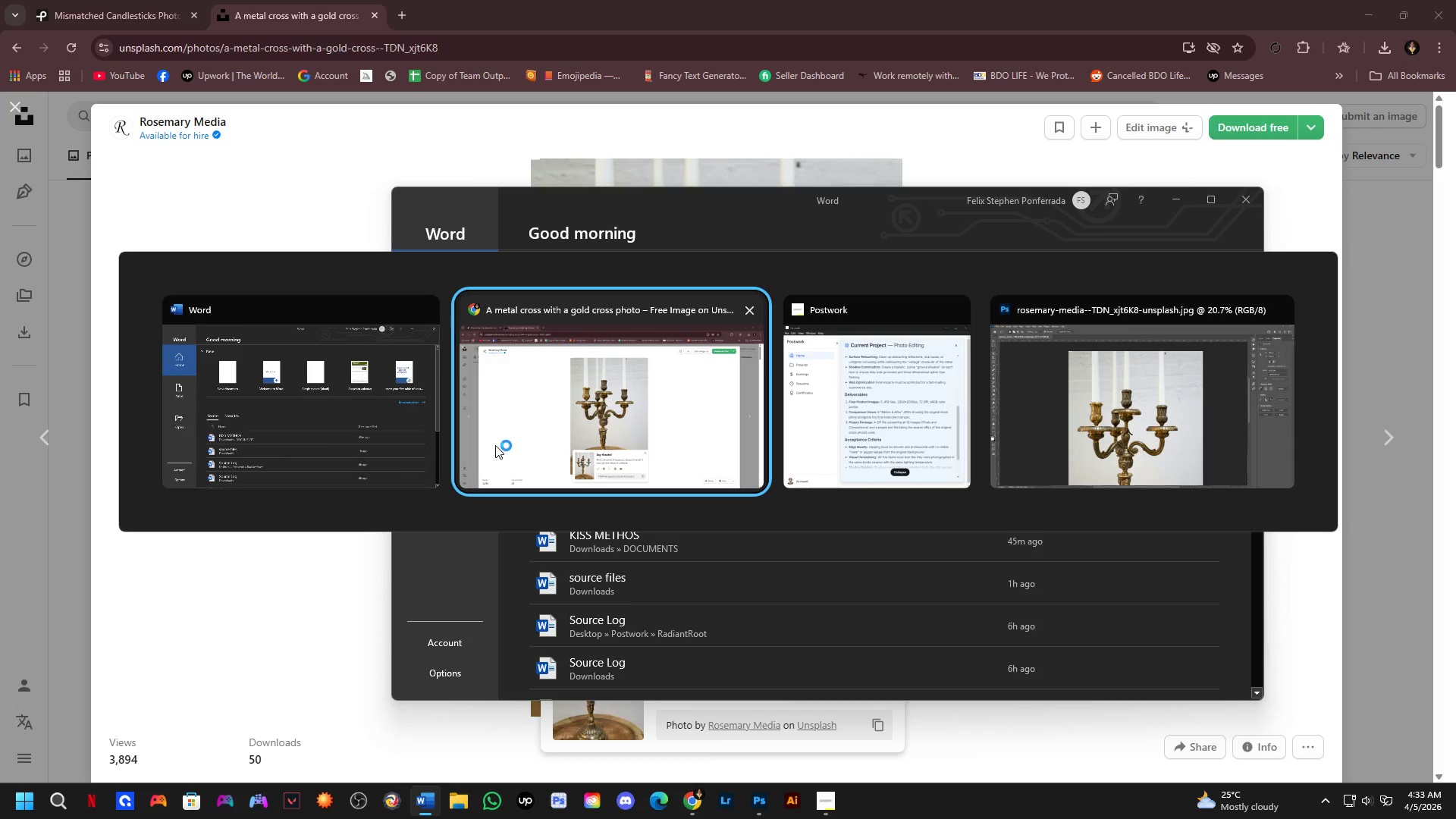 
left_click([531, 433])
 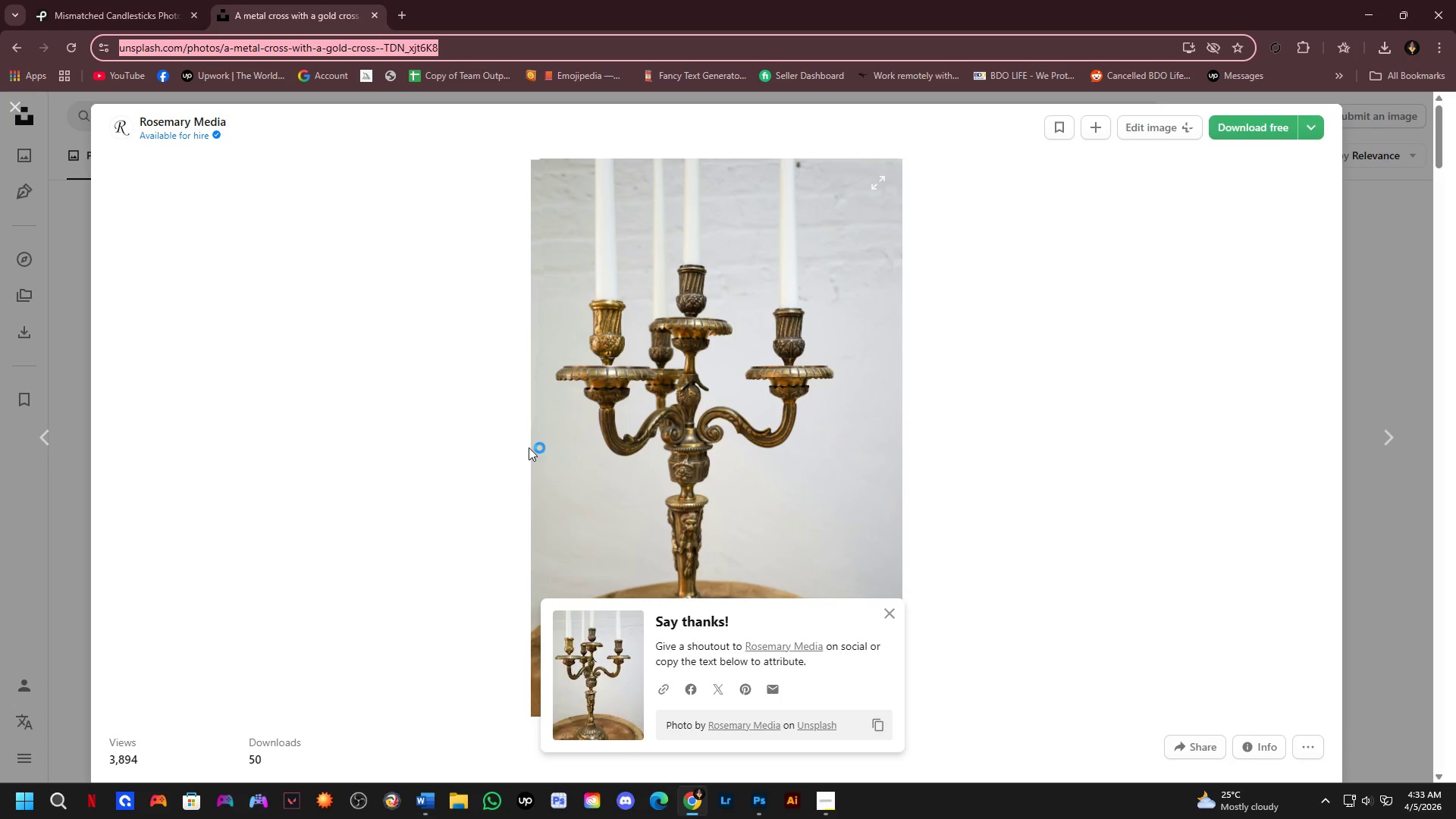 
scroll: coordinate [529, 447], scroll_direction: down, amount: 1.0
 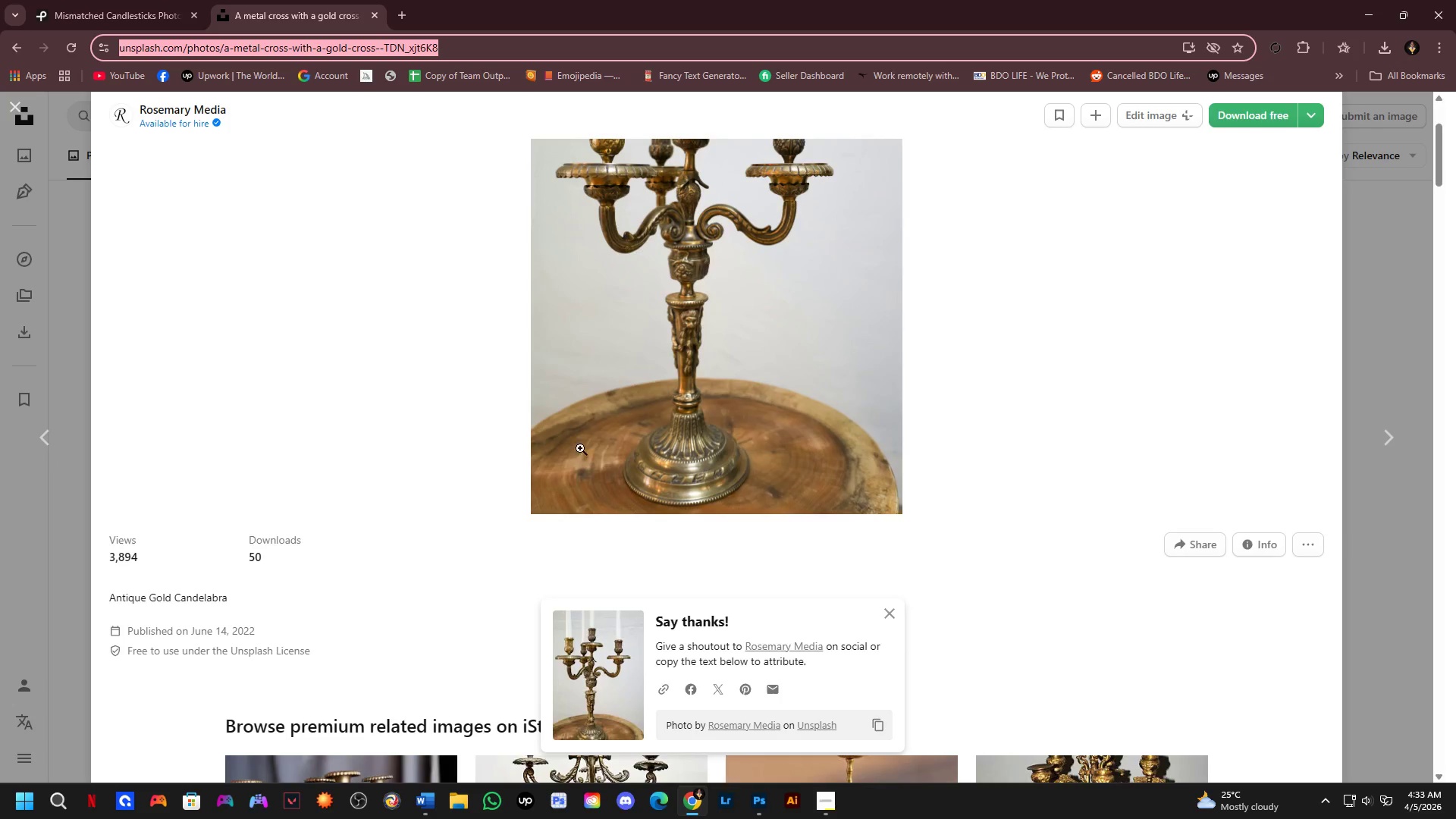 
scroll: coordinate [481, 217], scroll_direction: up, amount: 2.0
 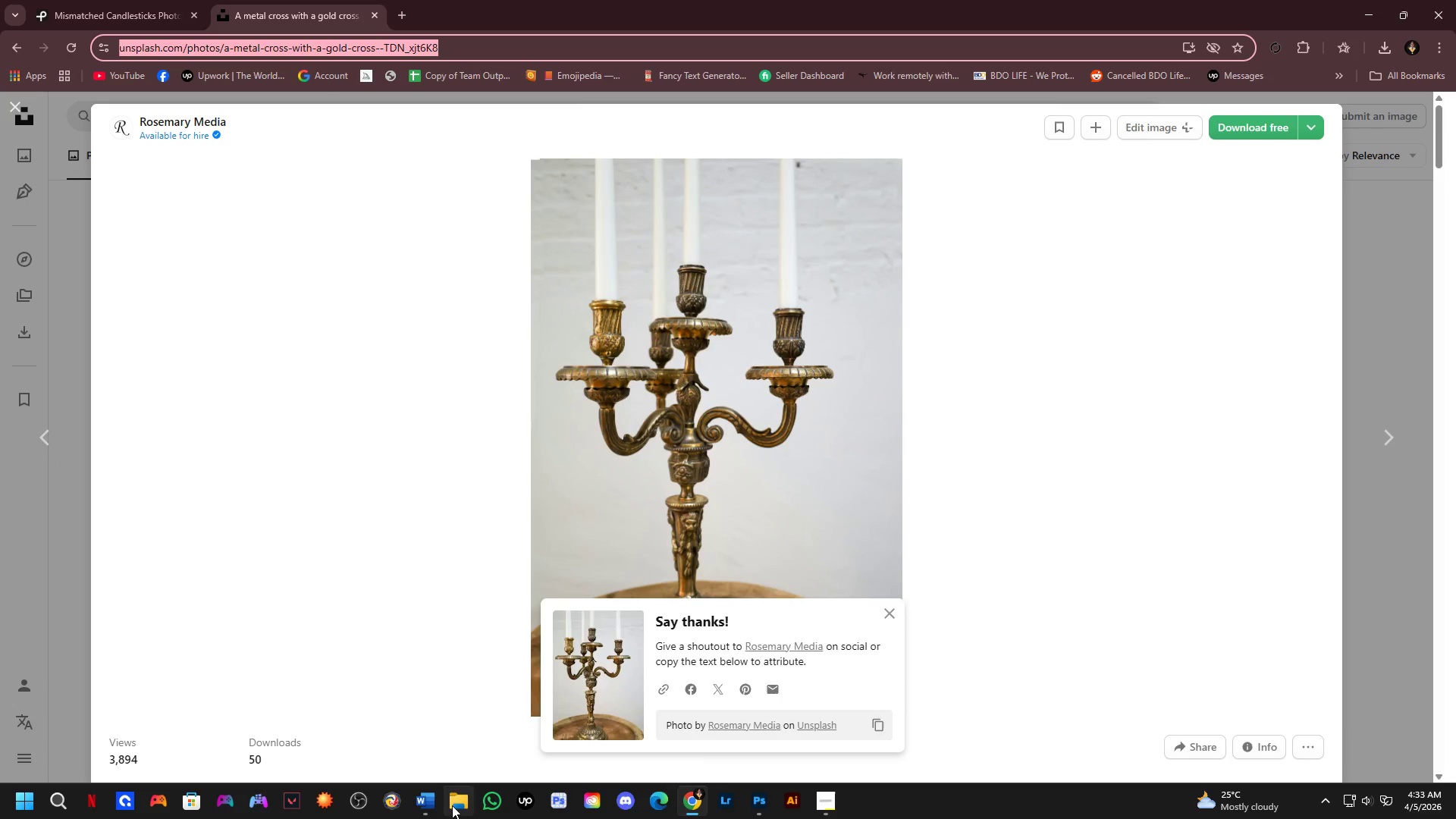 
left_click([429, 800])
 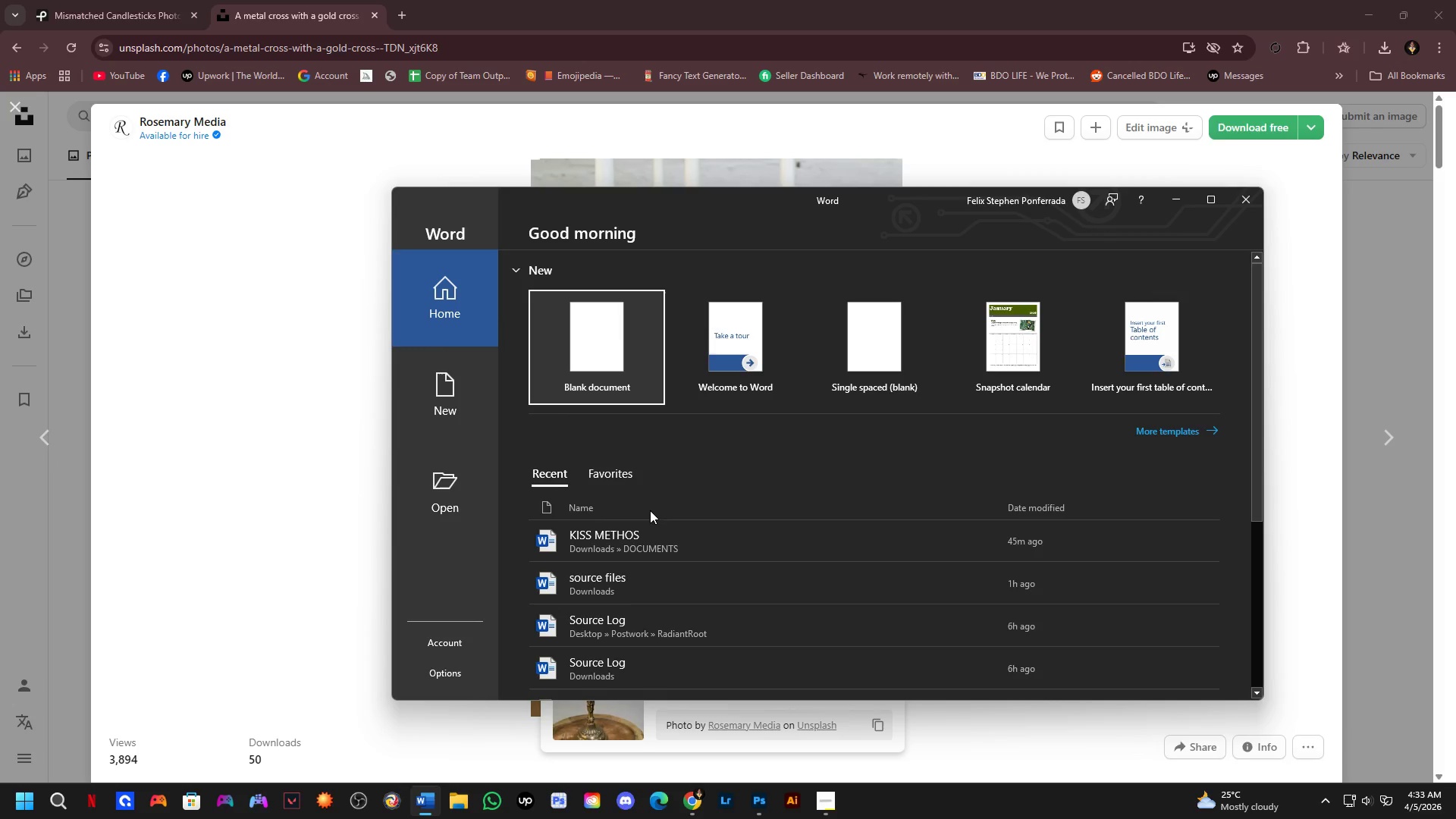 
left_click([617, 329])
 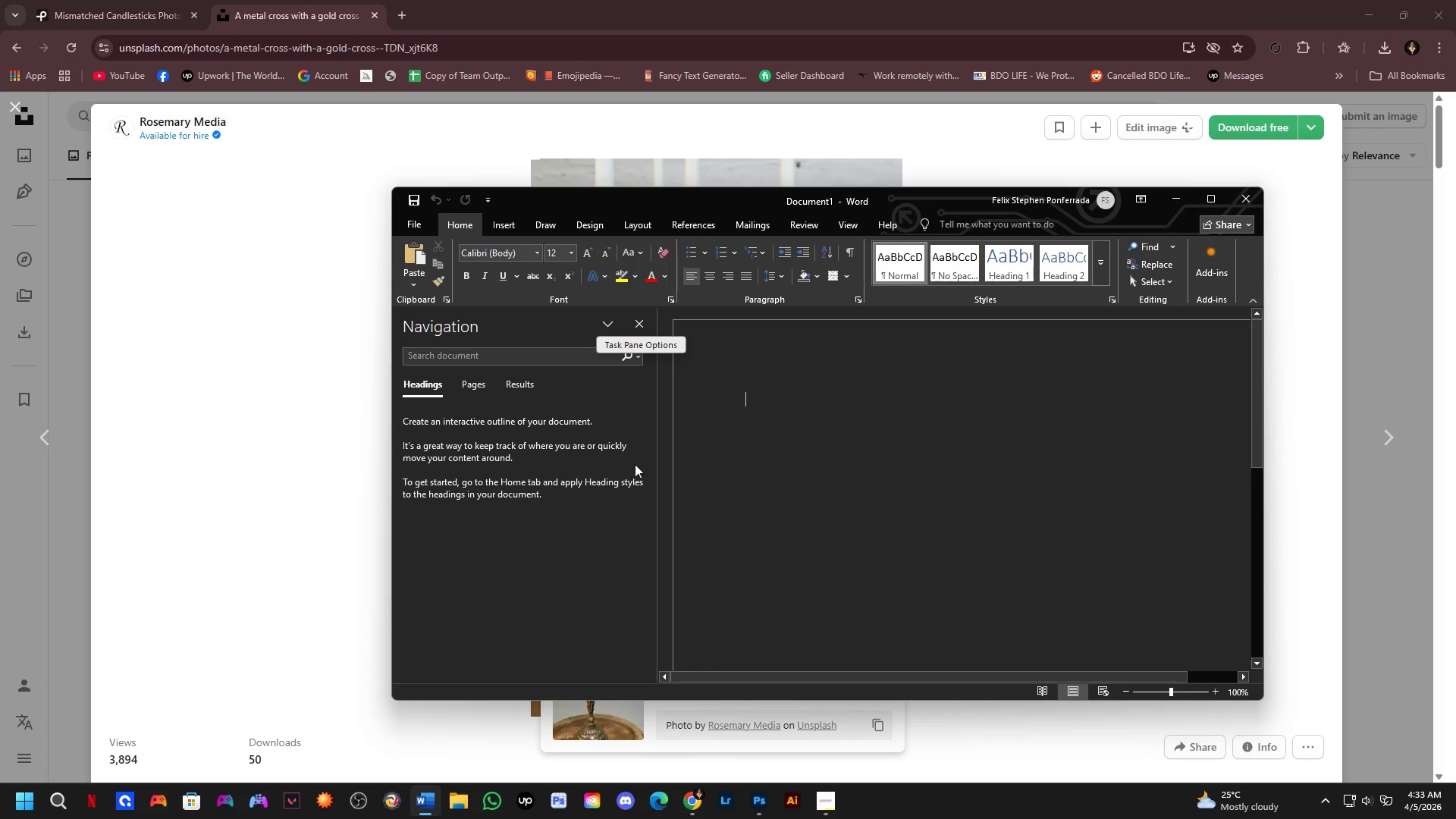 
key(Control+V)
 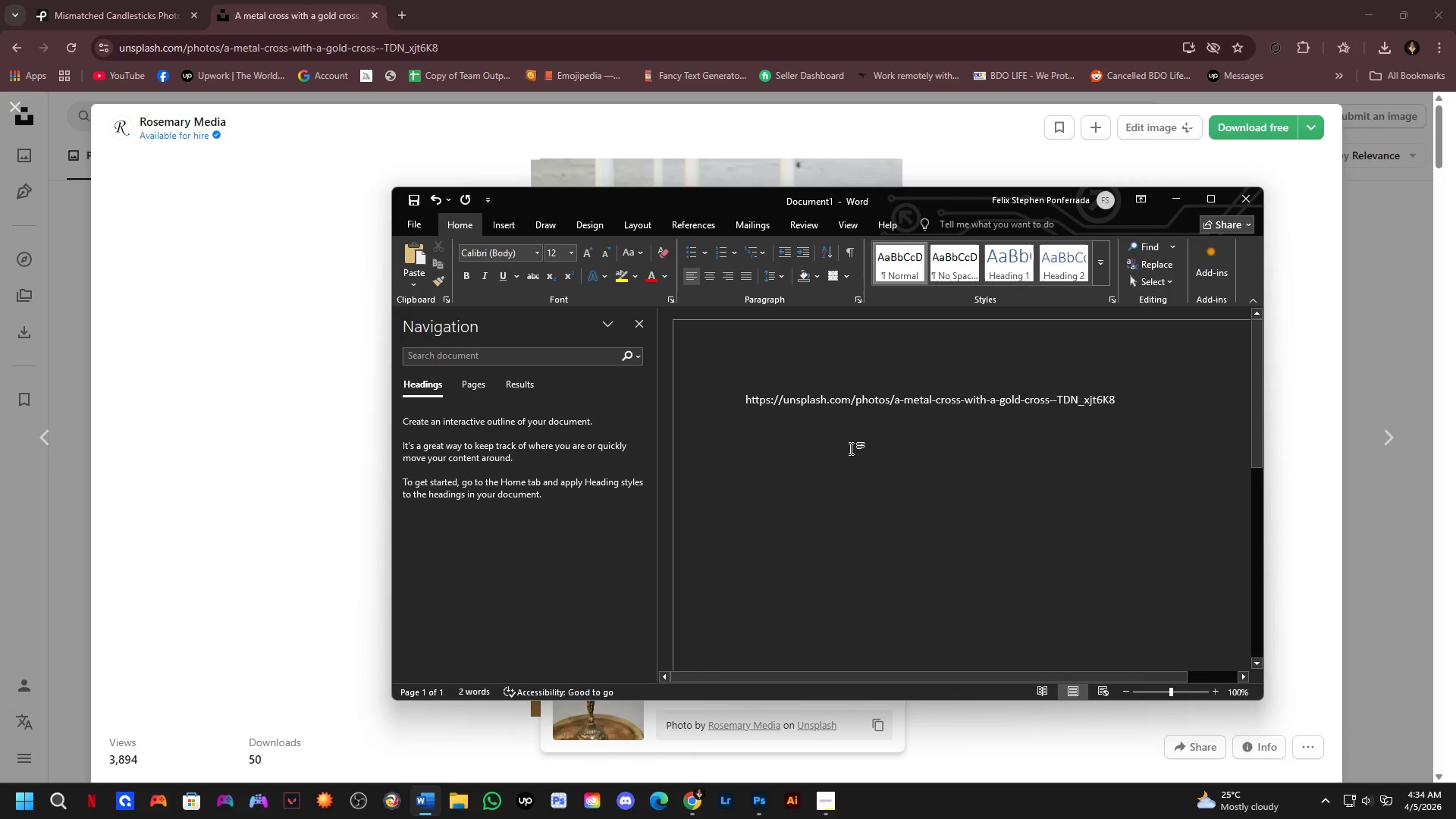 
key(Enter)
 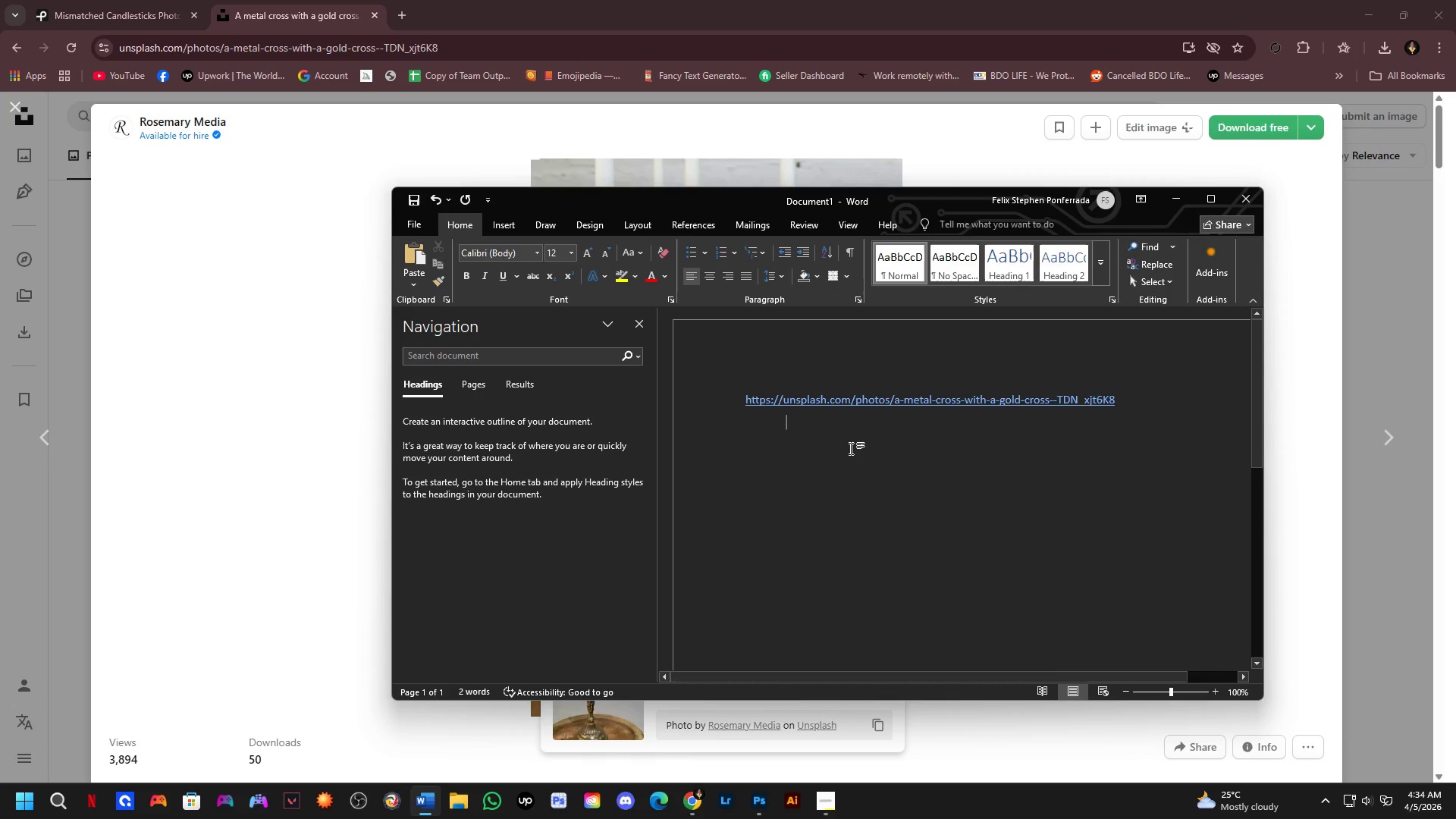 
key(Shift+ShiftRight)
 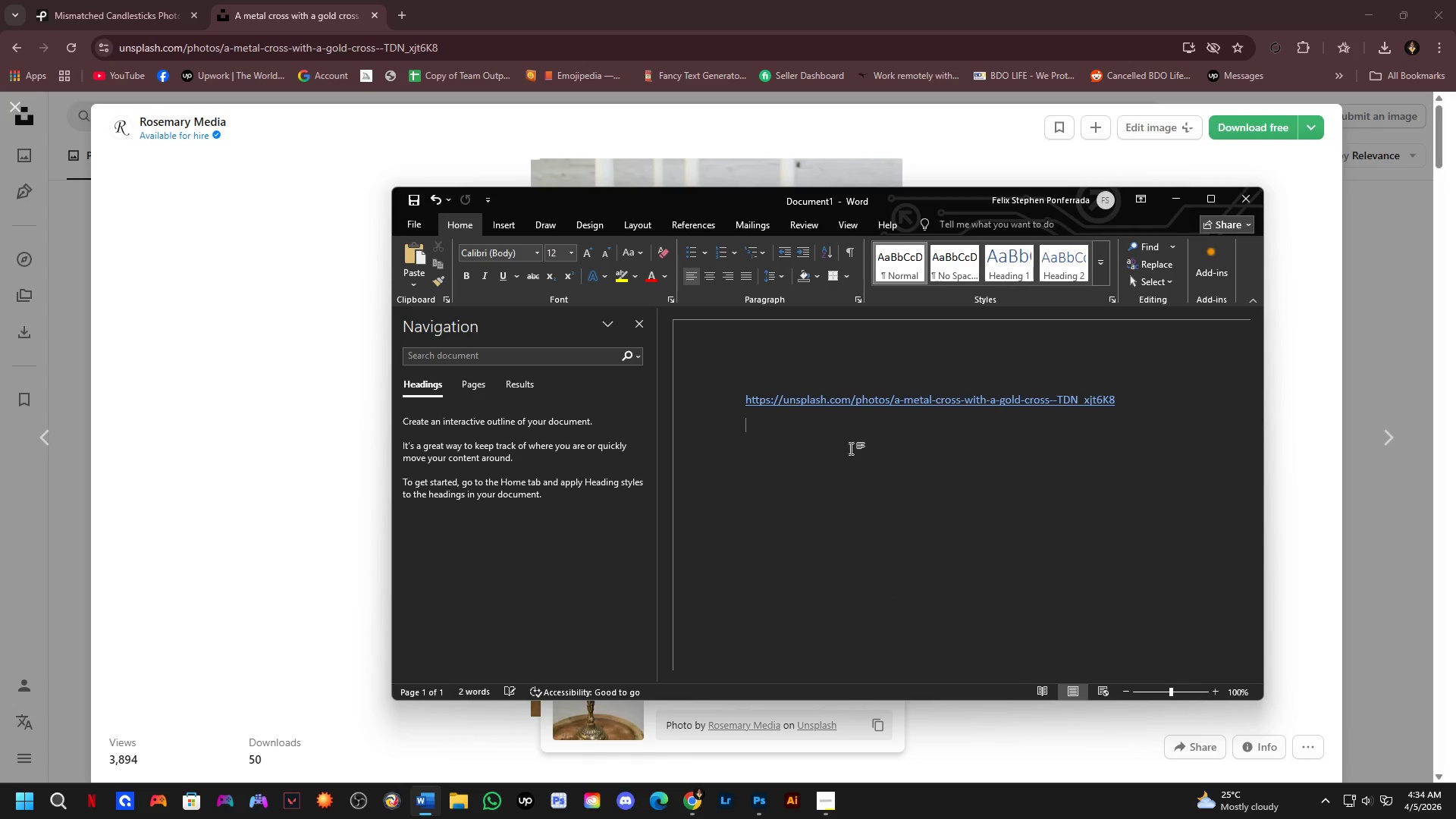 
key(Alt+Control+Delete)
 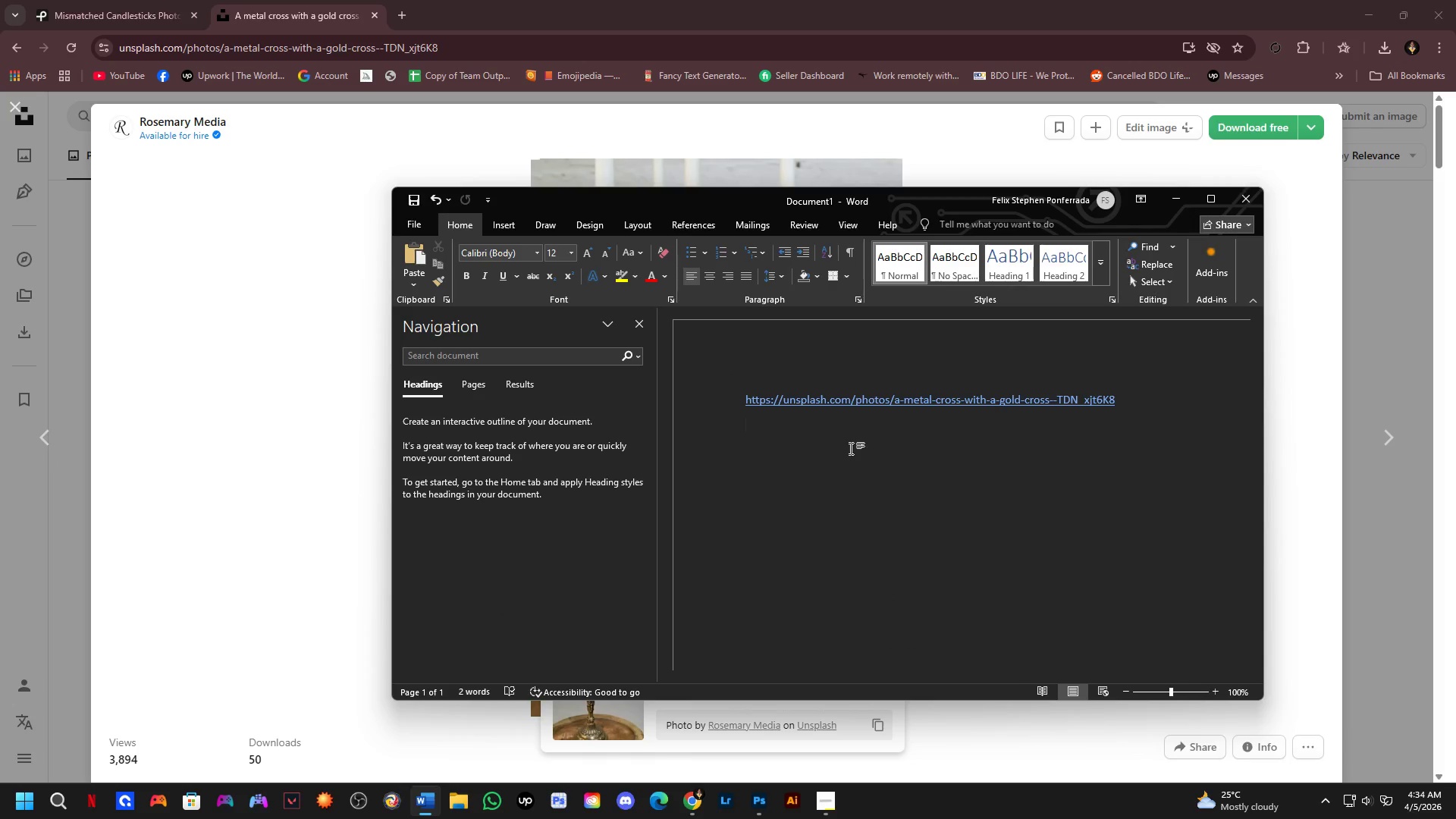 
mouse_move([257, 301])
 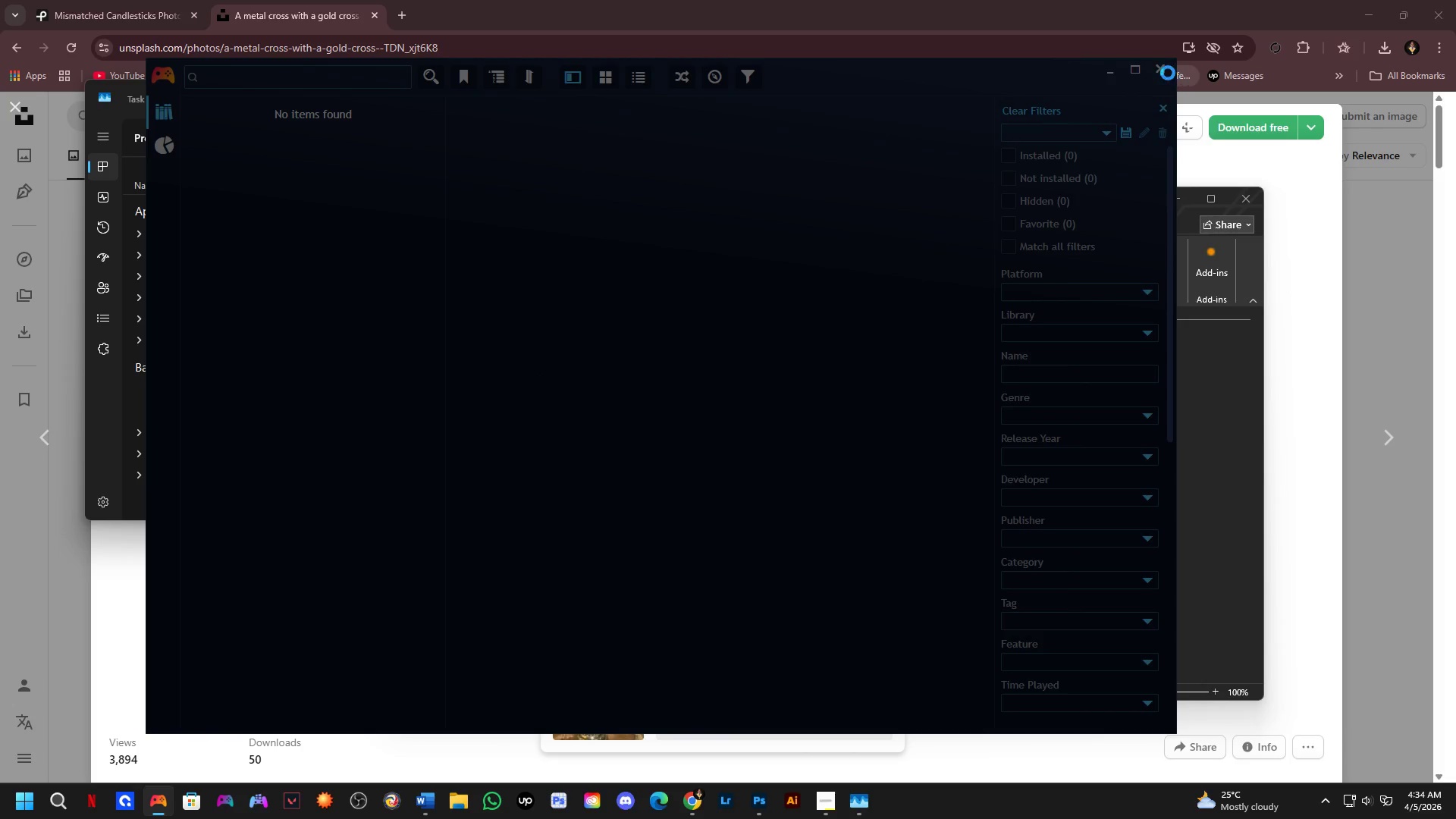 
left_click([1163, 70])
 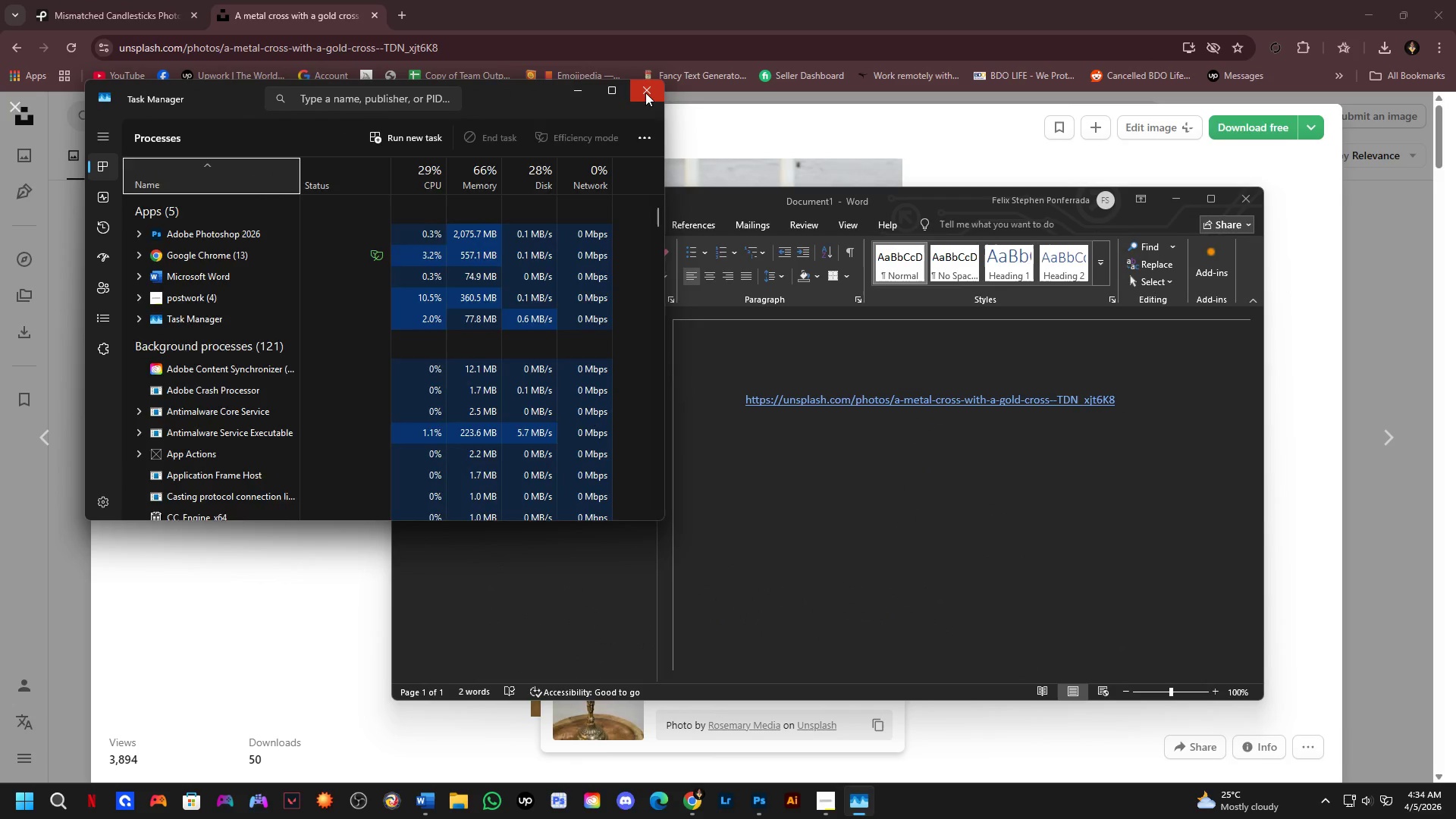 
left_click([928, 484])
 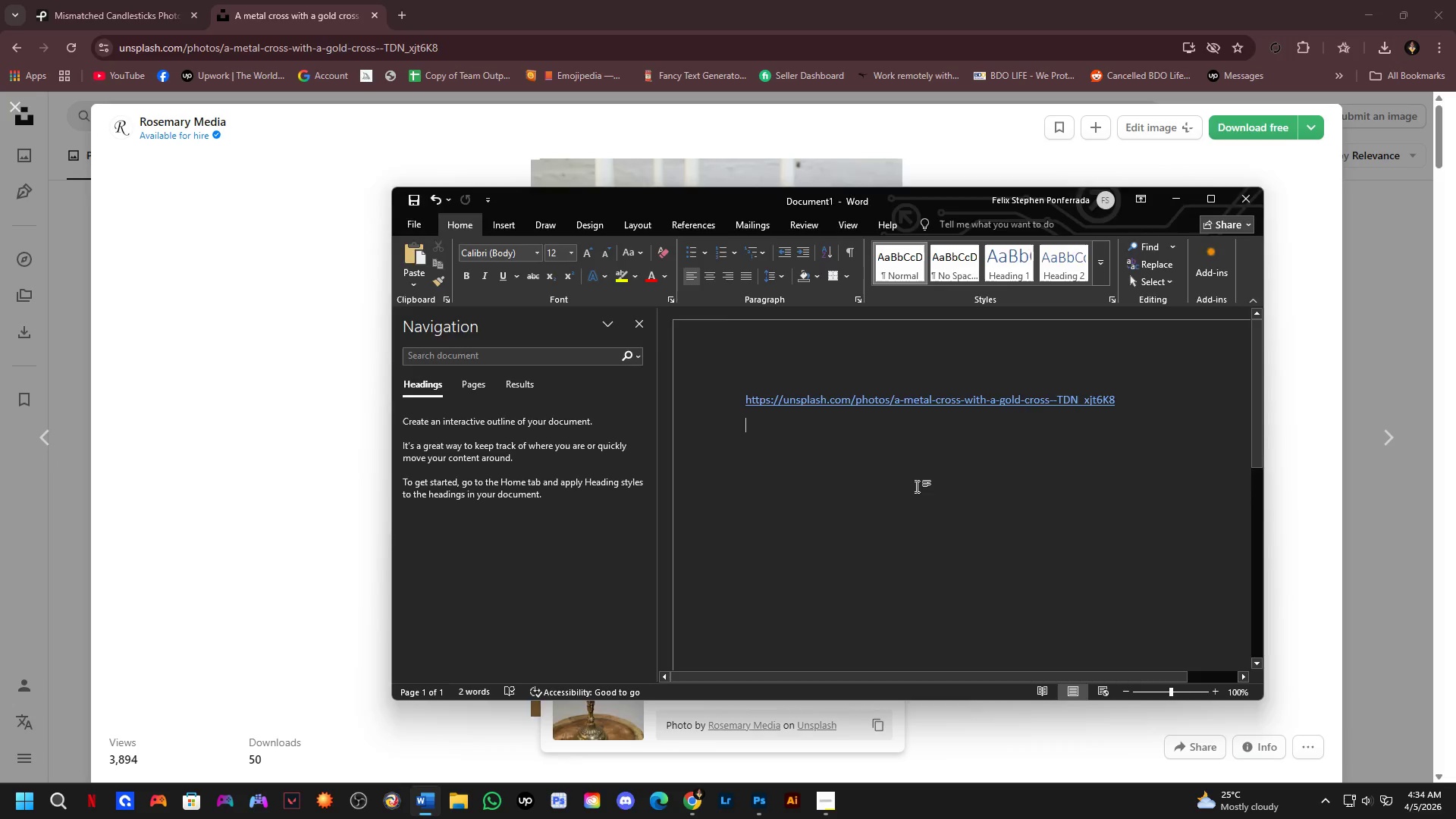 
key(Alt+AltLeft)
 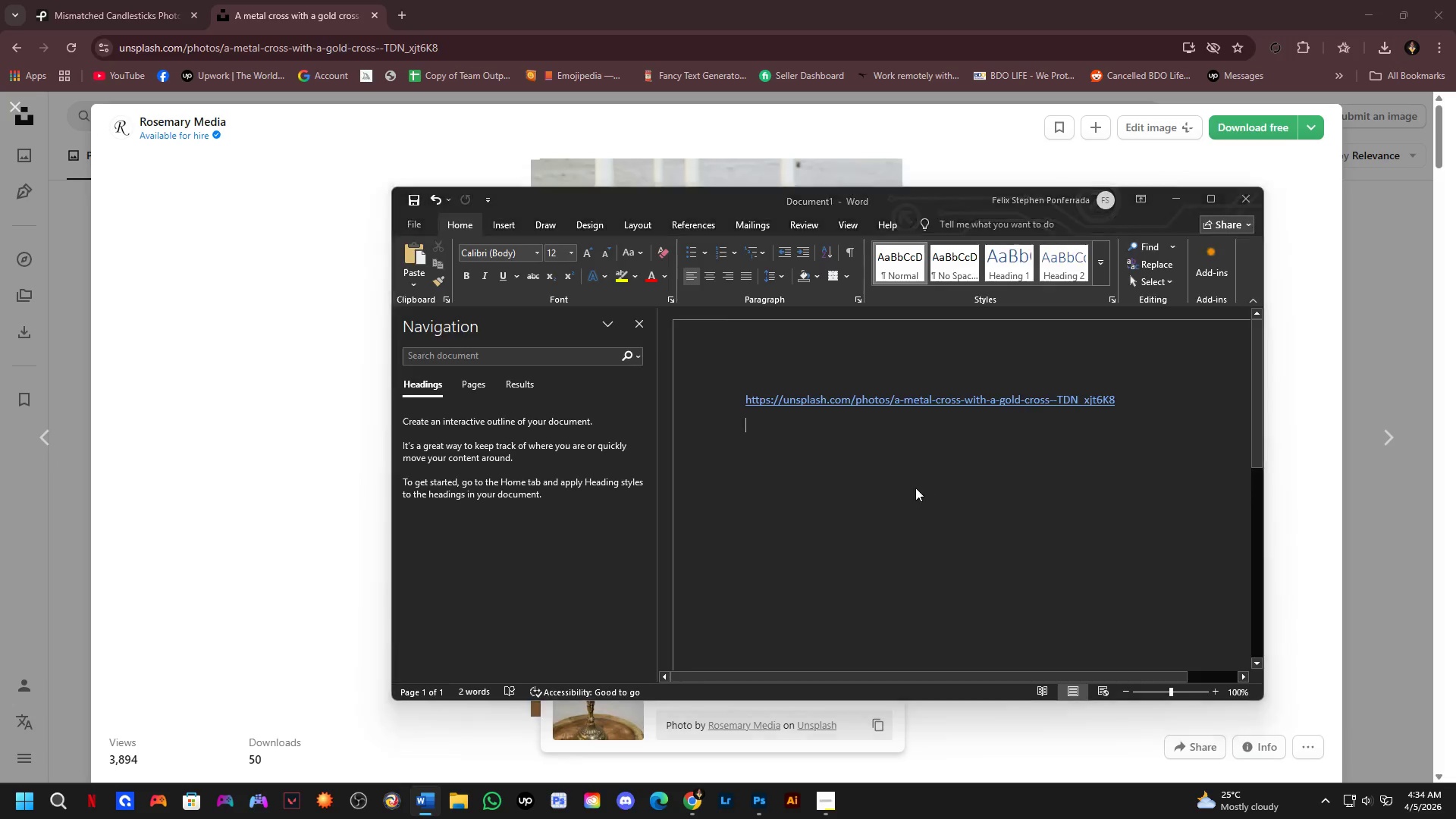 
key(Alt+Tab)
 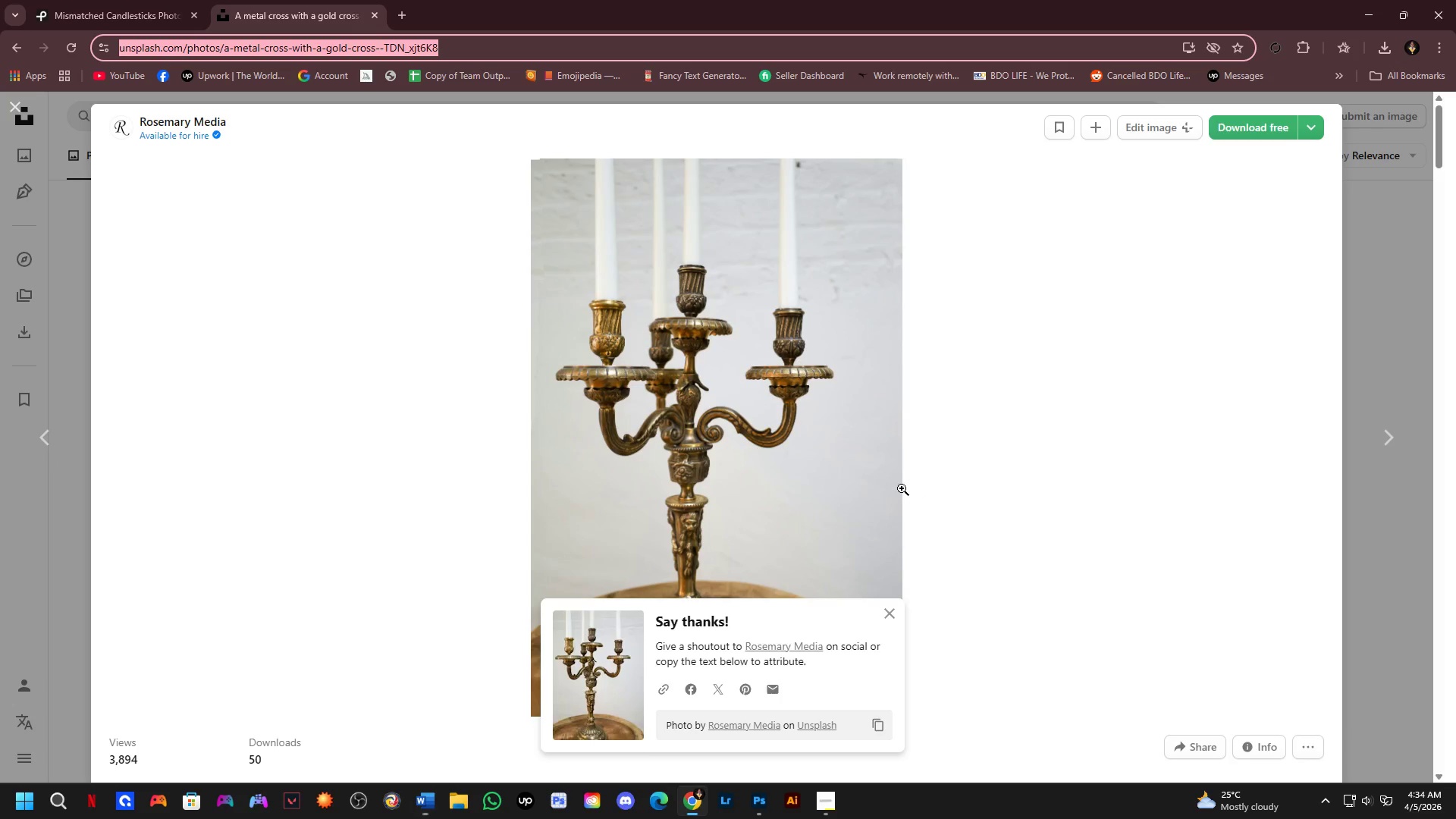 
mouse_move([886, 494])
 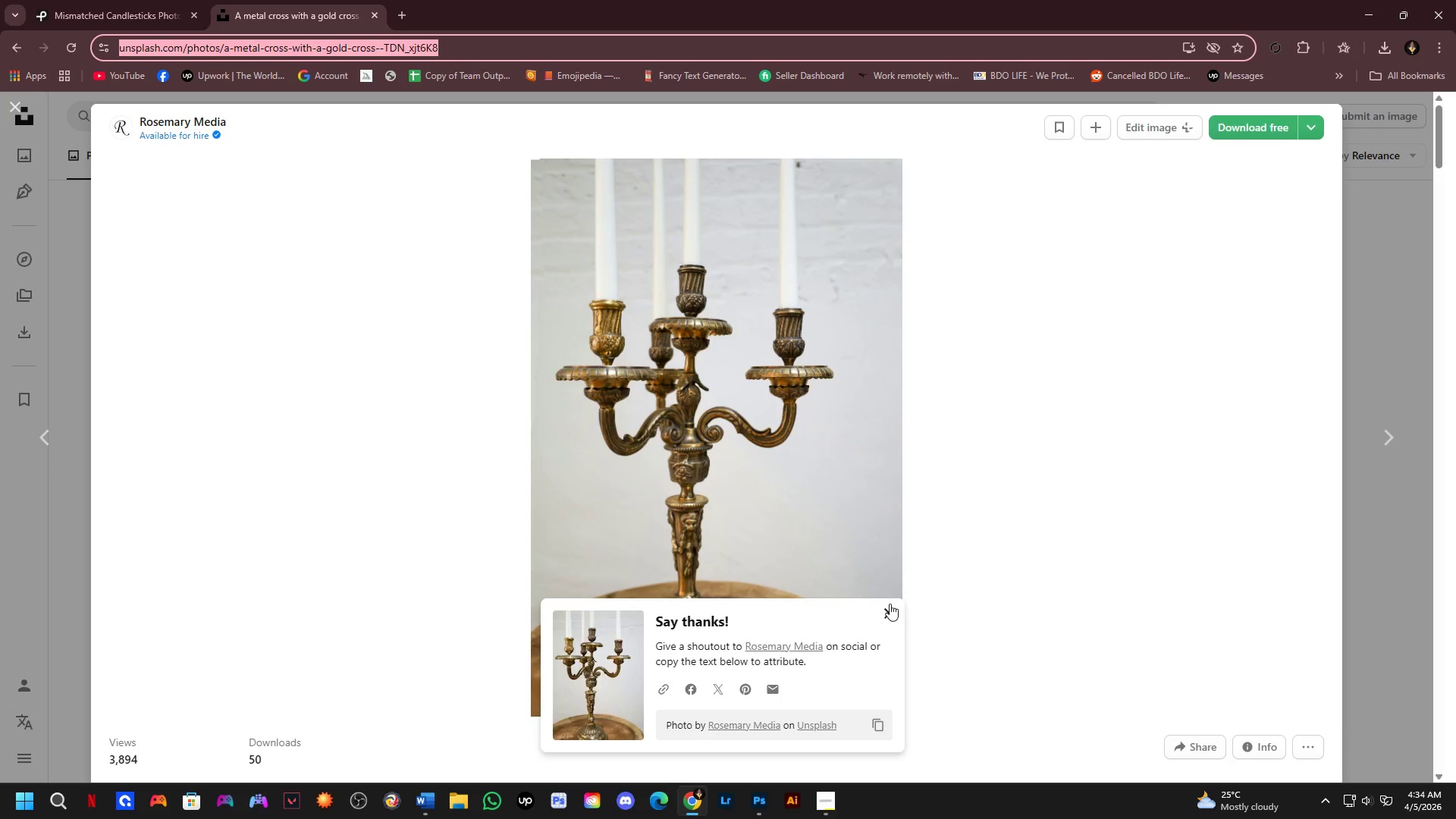 
left_click([890, 607])
 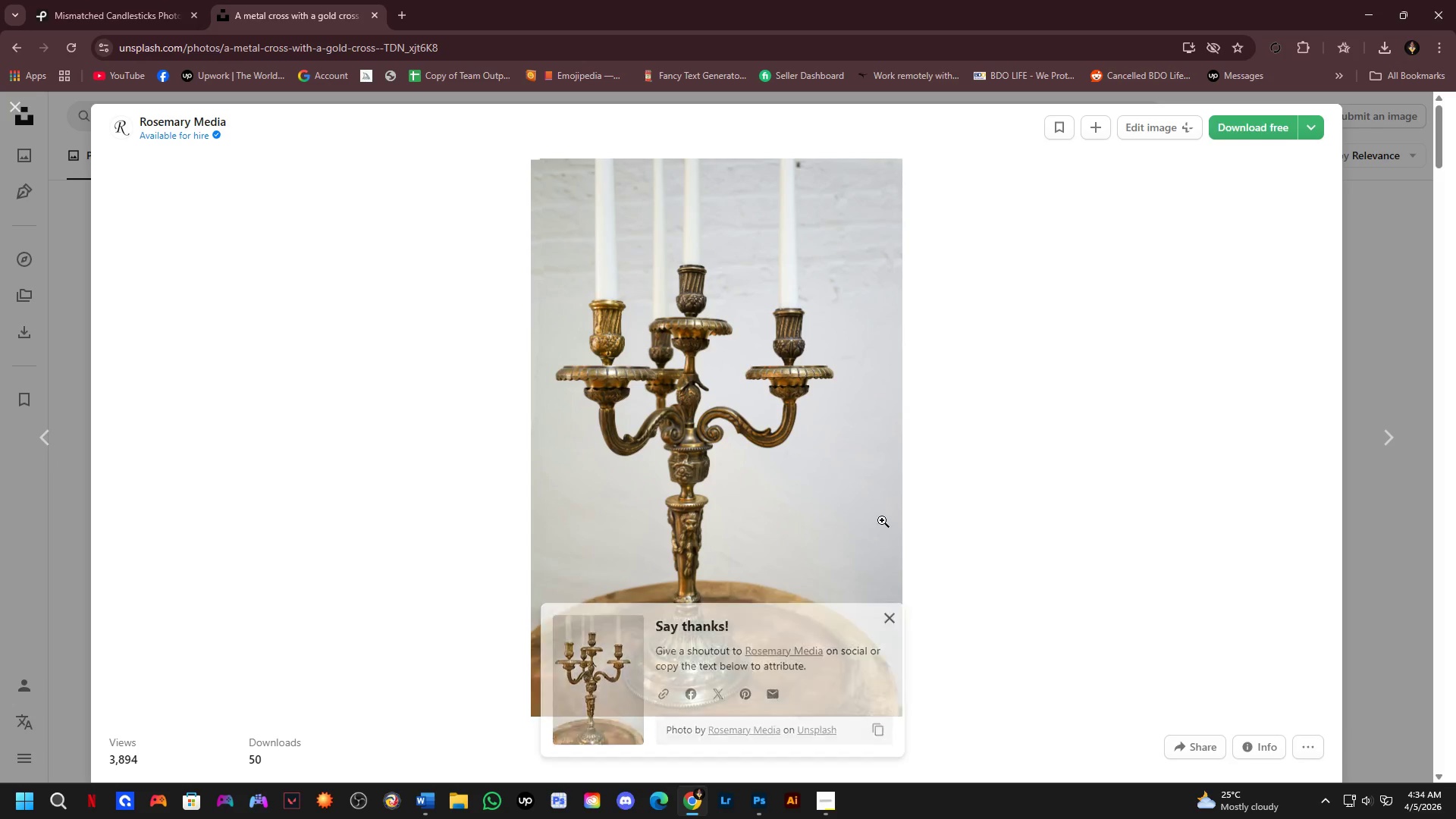 
scroll: coordinate [863, 487], scroll_direction: down, amount: 4.0
 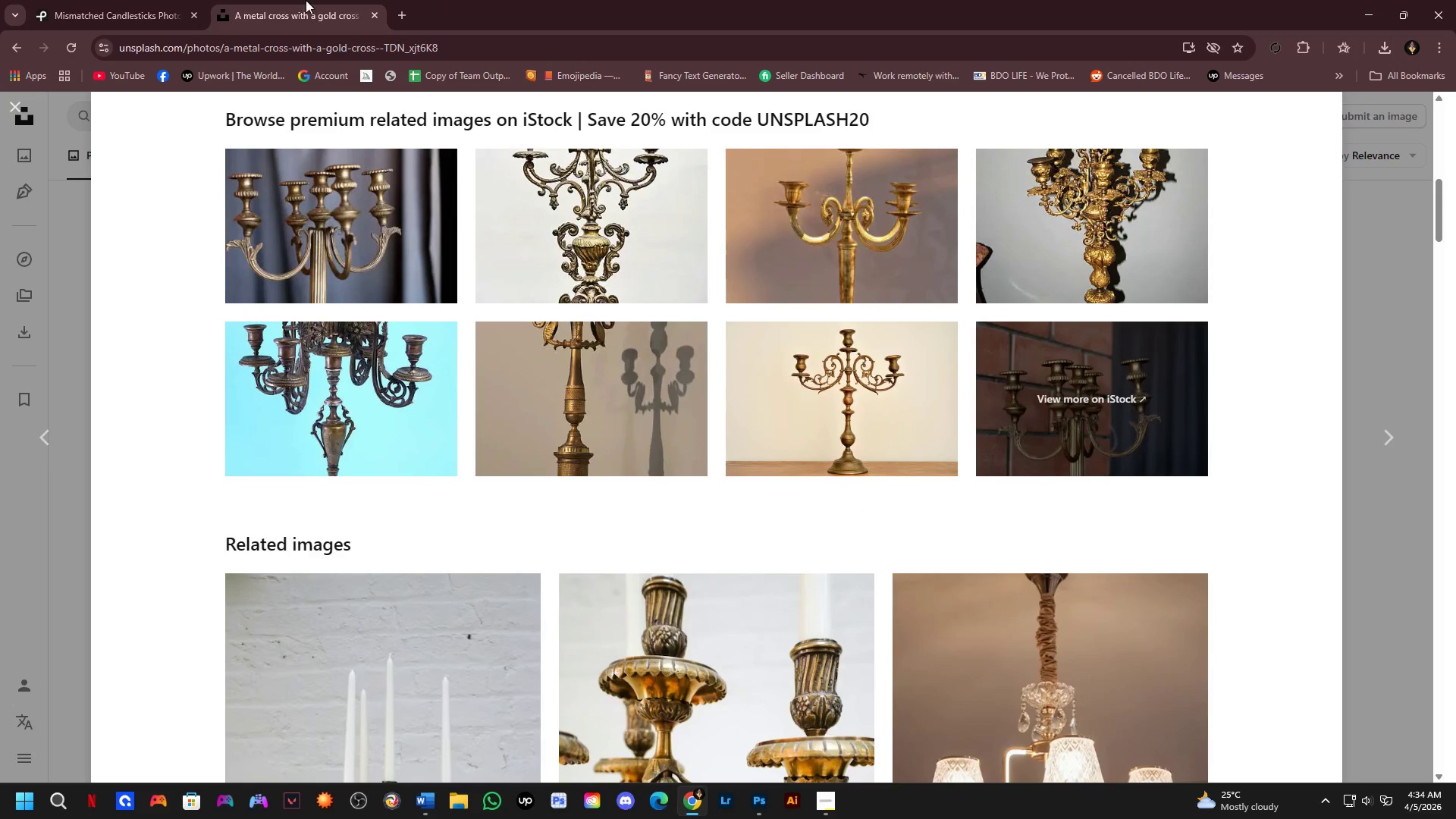 
left_click([132, 0])
 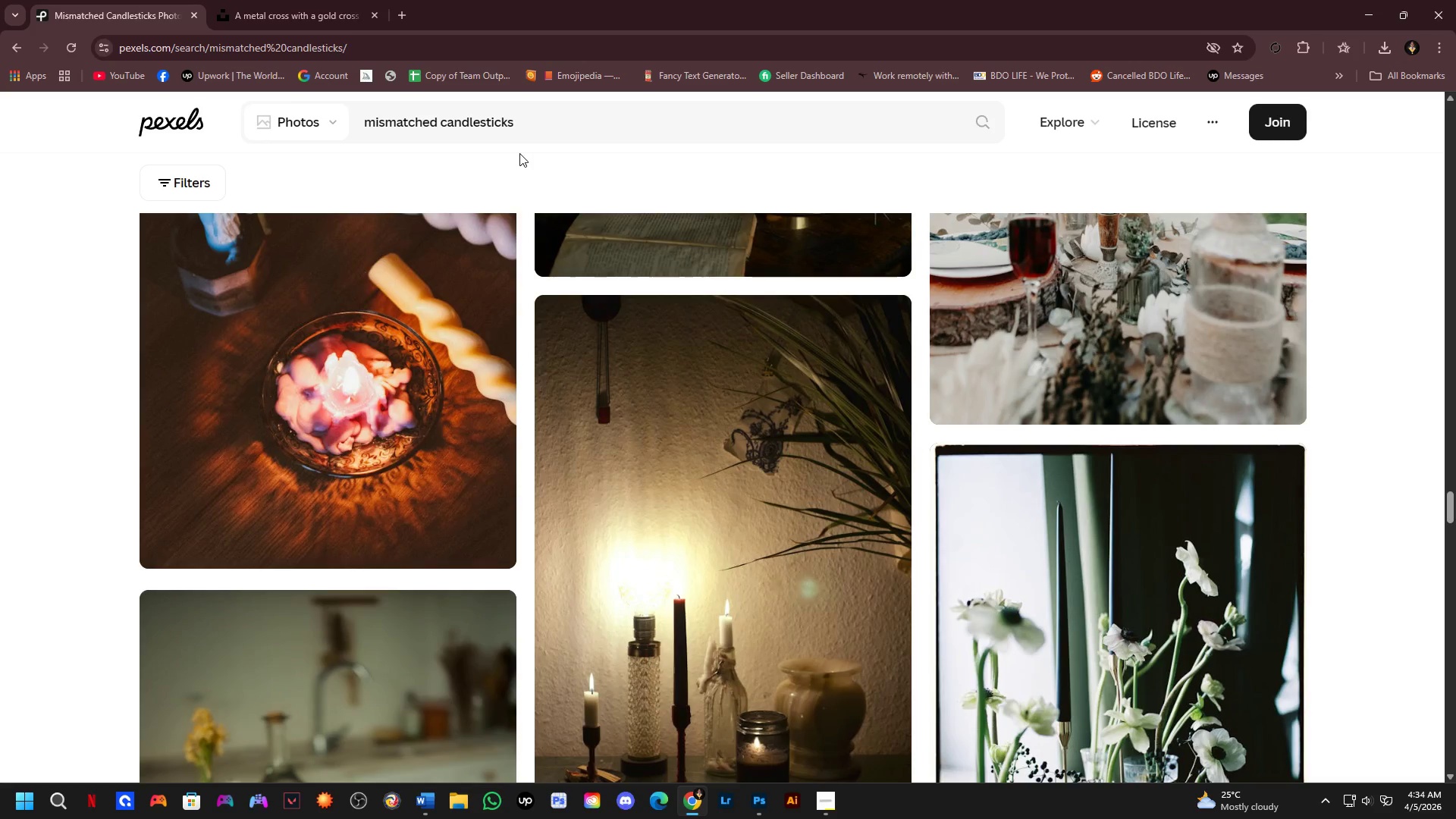 
key(Alt+AltLeft)
 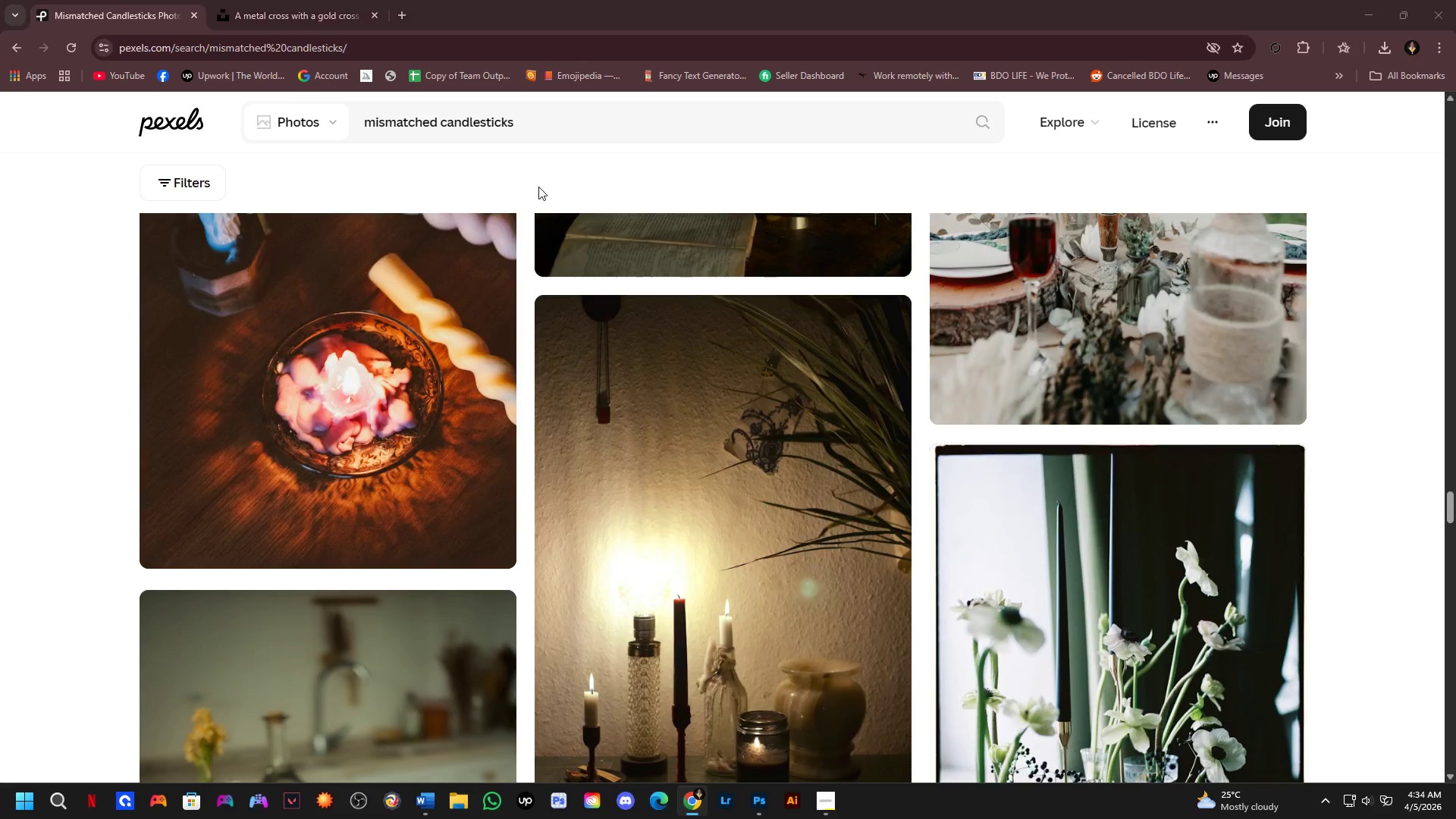 
key(Alt+Tab)
 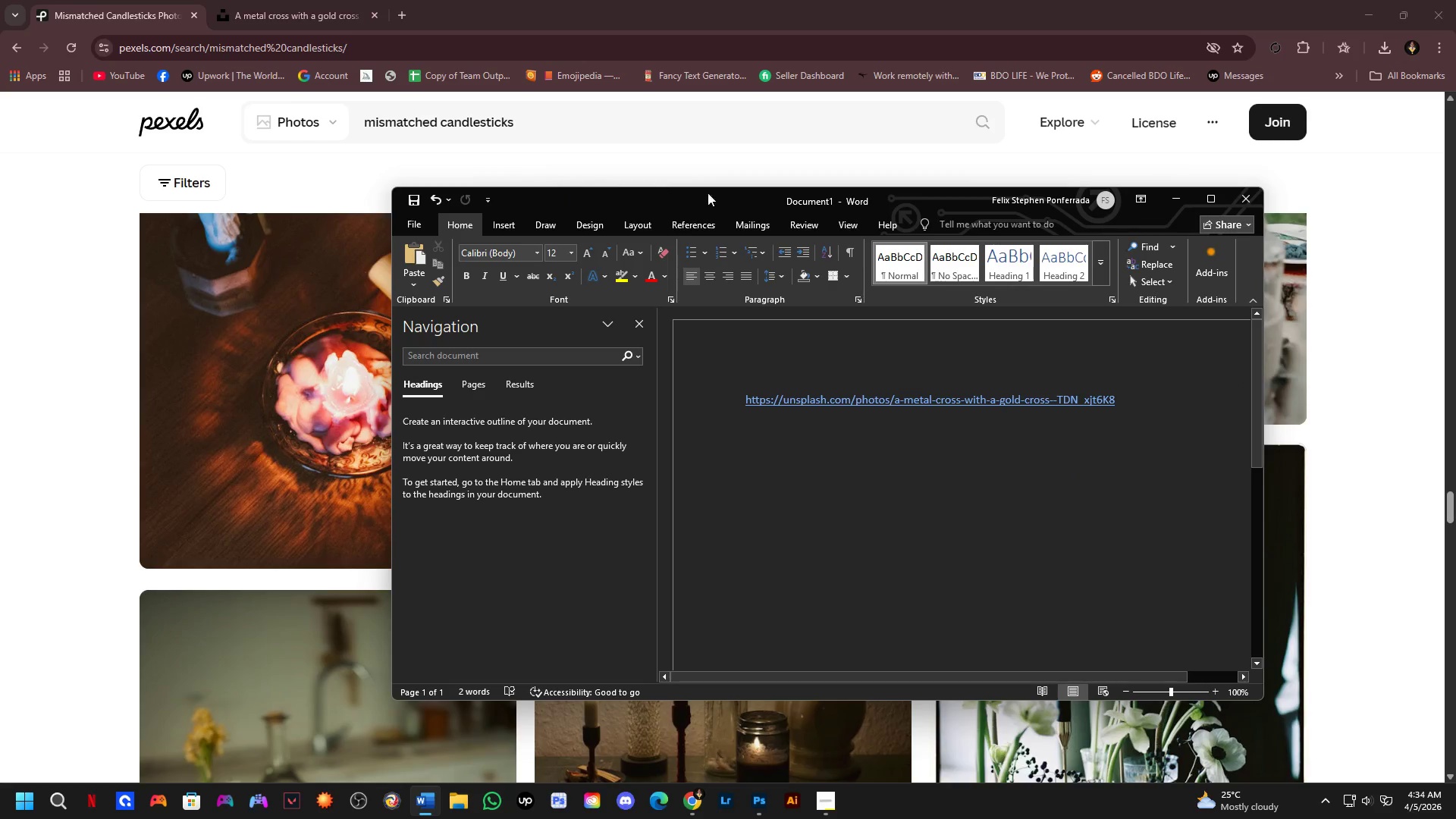 
key(Alt+Tab)
 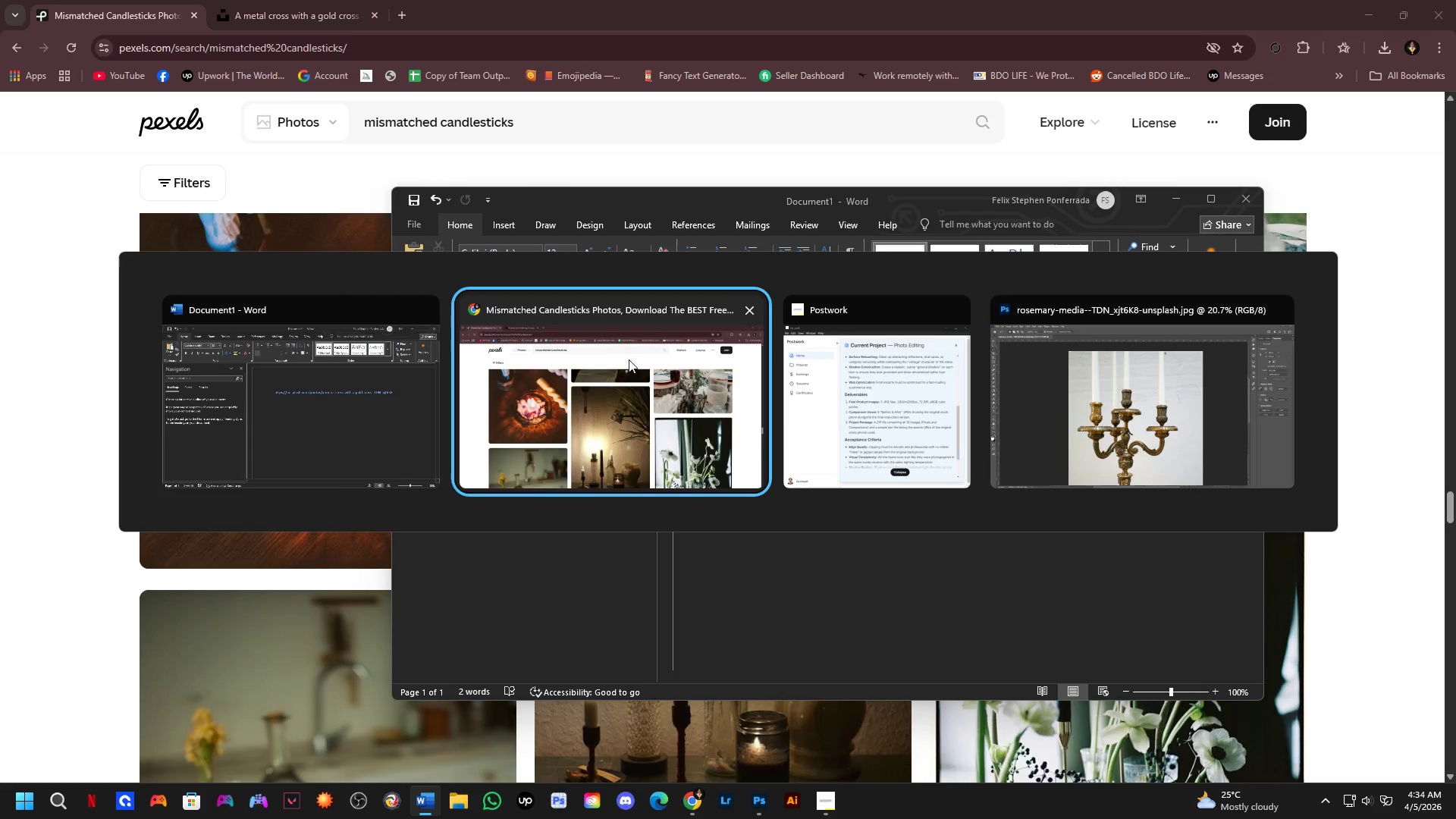 
left_click([631, 375])
 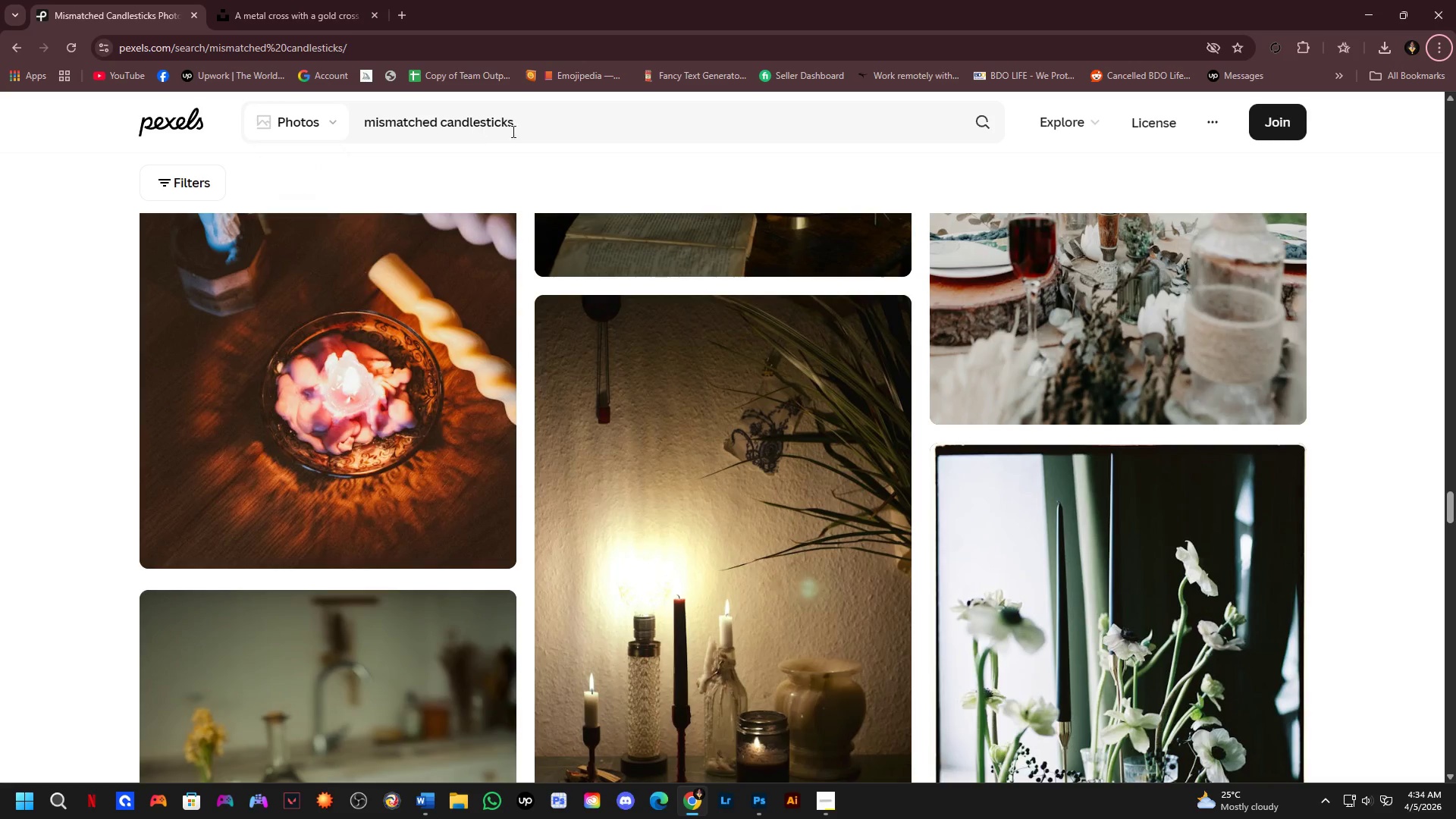 
left_click_drag(start_coordinate=[536, 127], to_coordinate=[334, 124])
 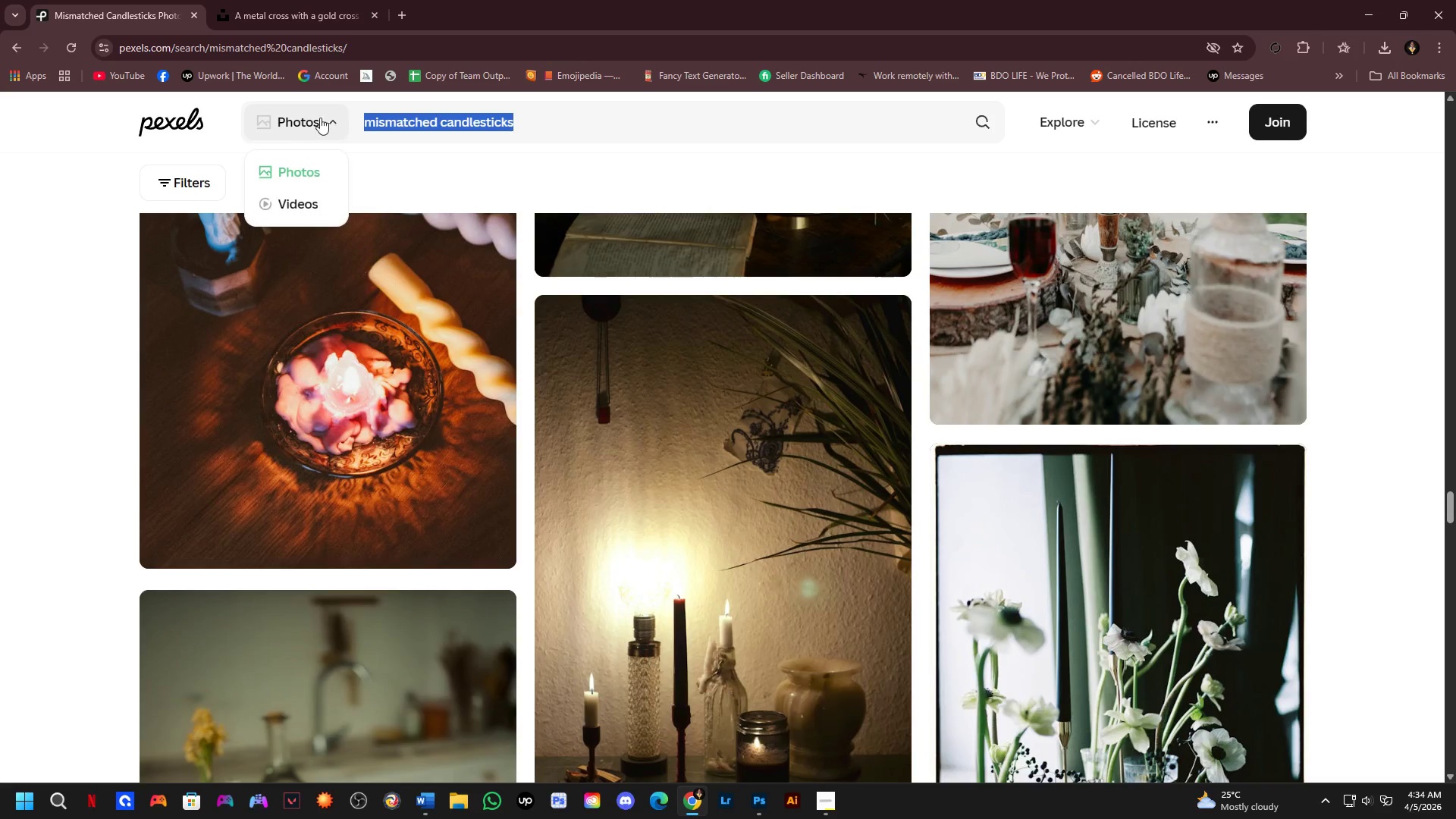 
key(Control+V)
 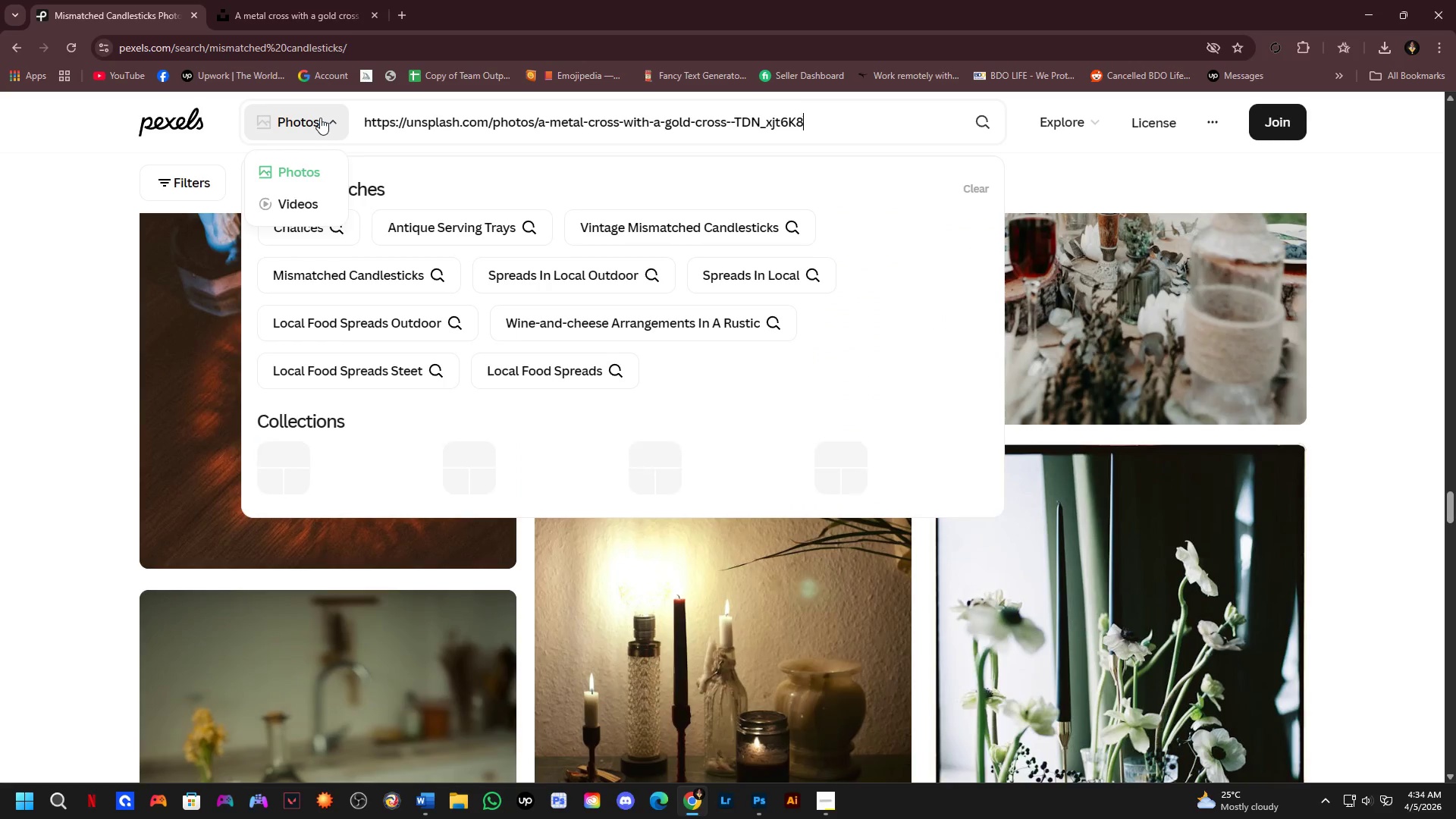 
key(Control+ControlLeft)
 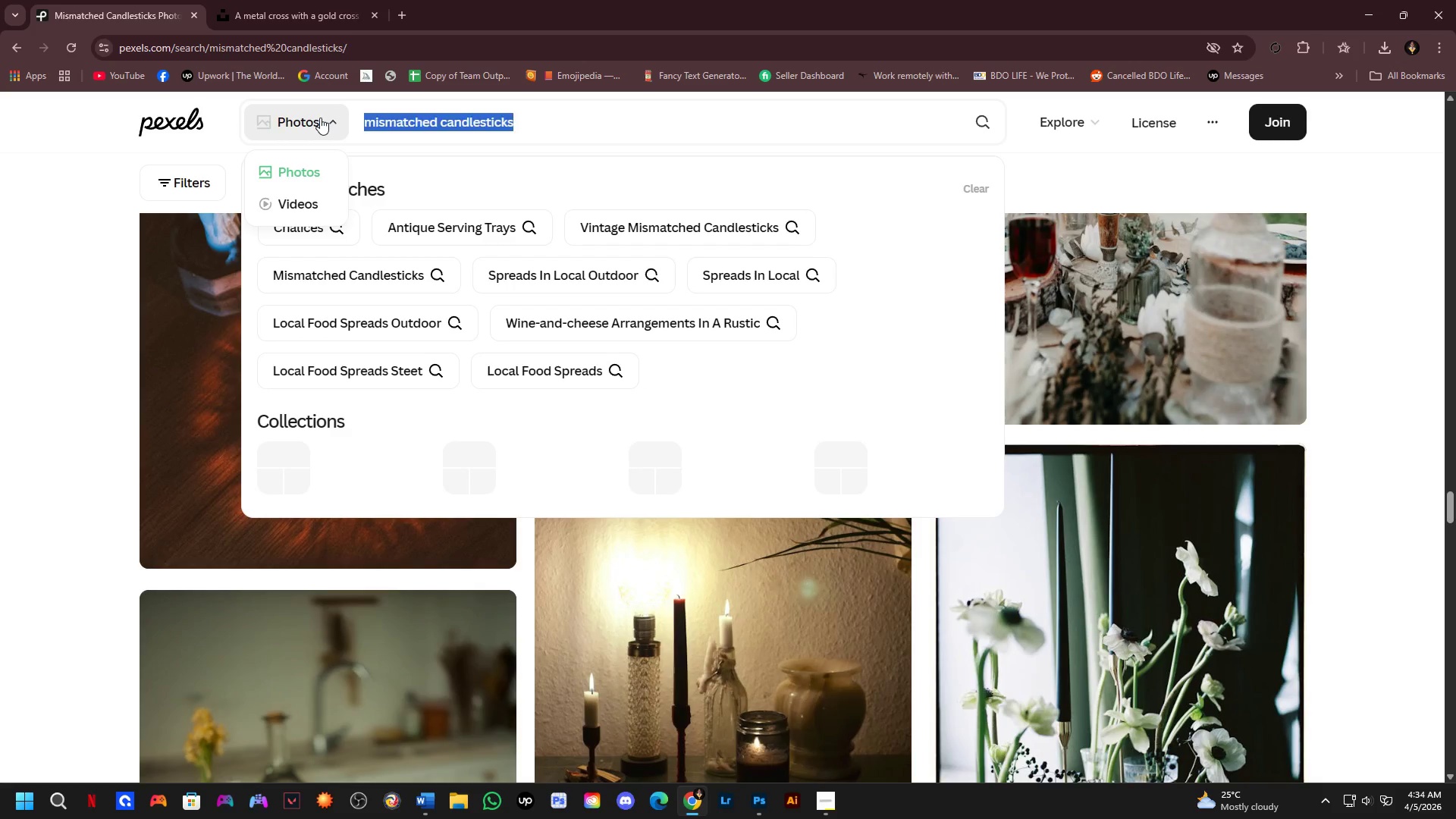 
key(Control+Z)
 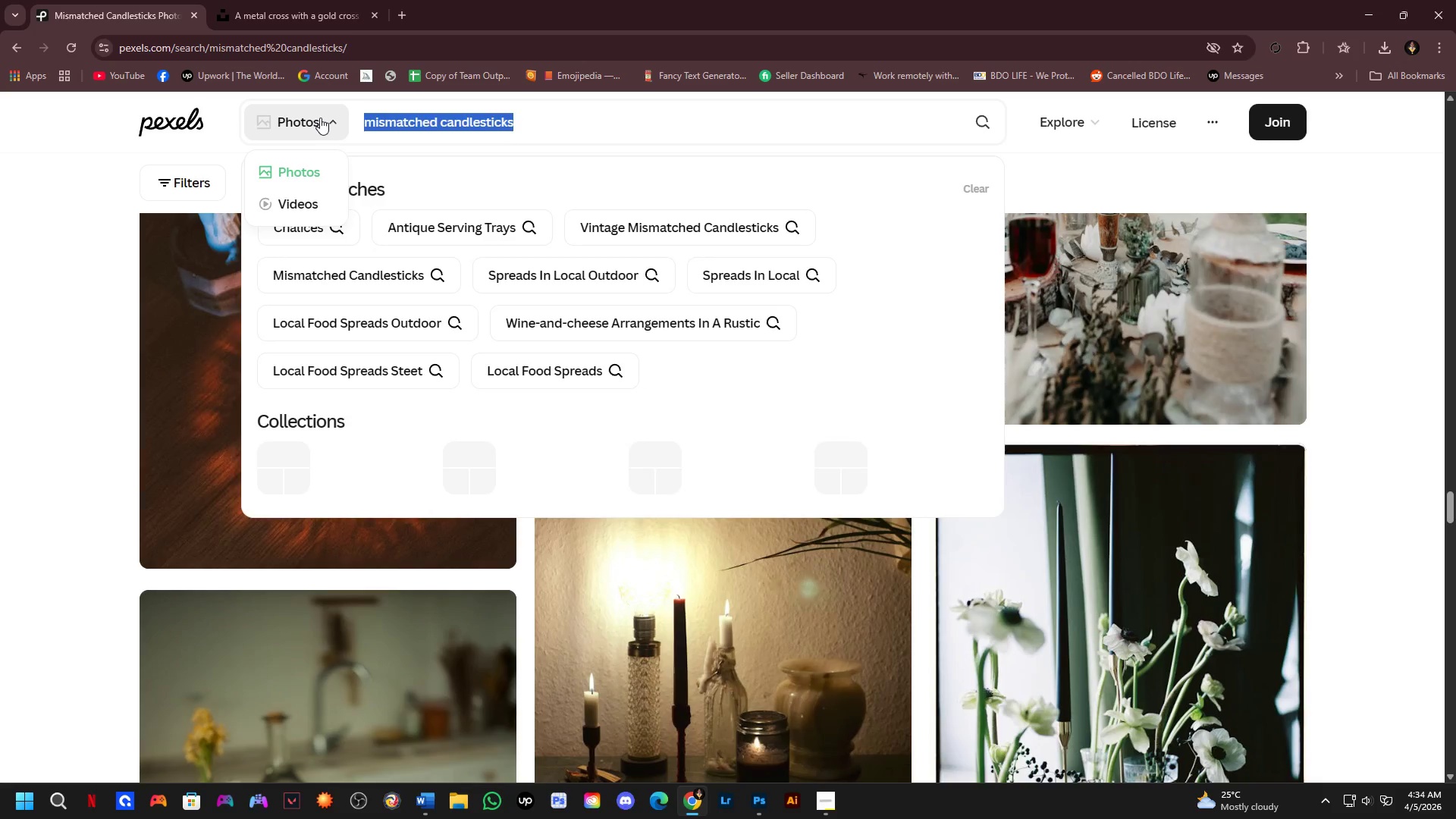 
key(Alt+Tab)
 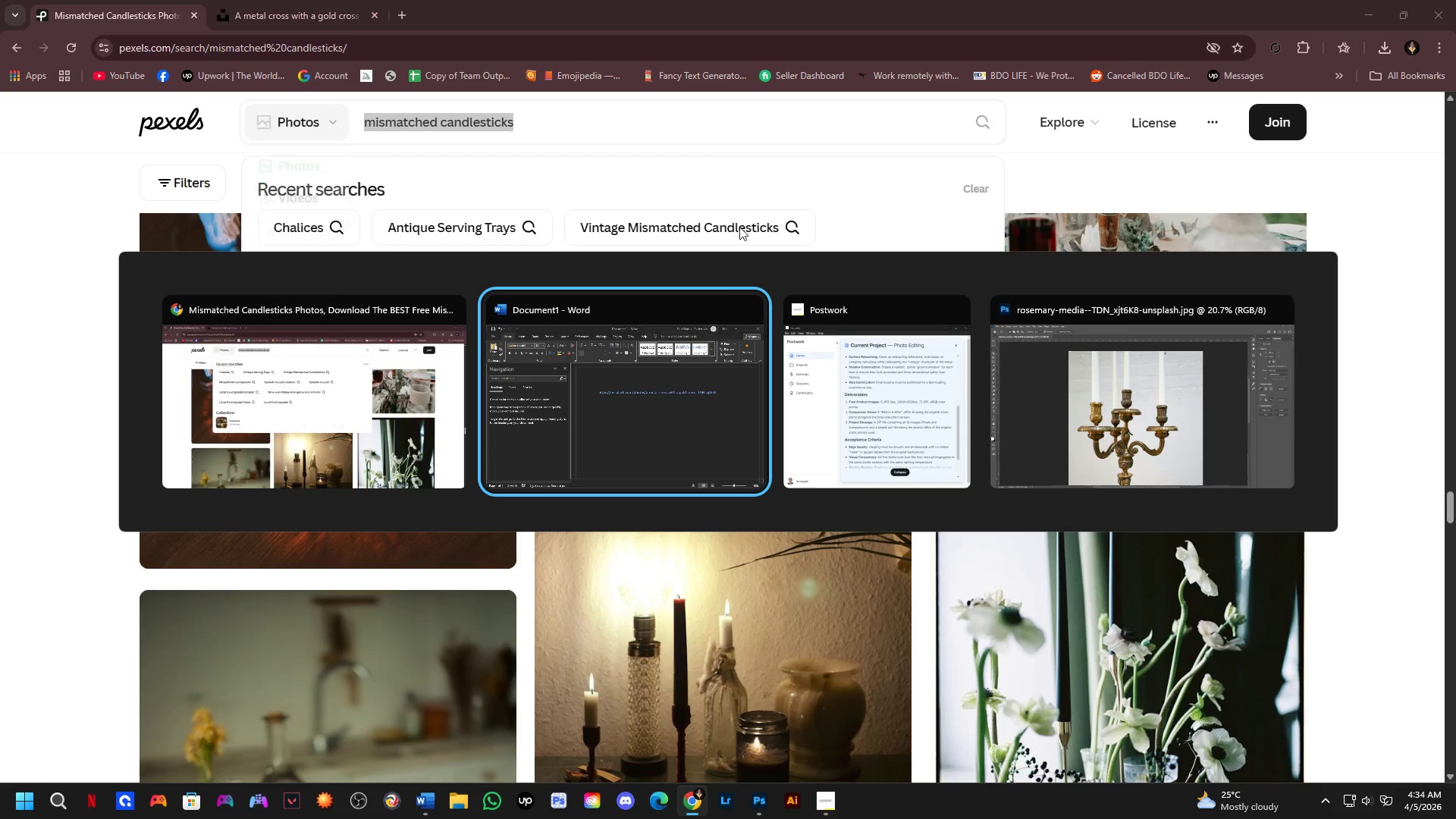 
key(Alt+Tab)